 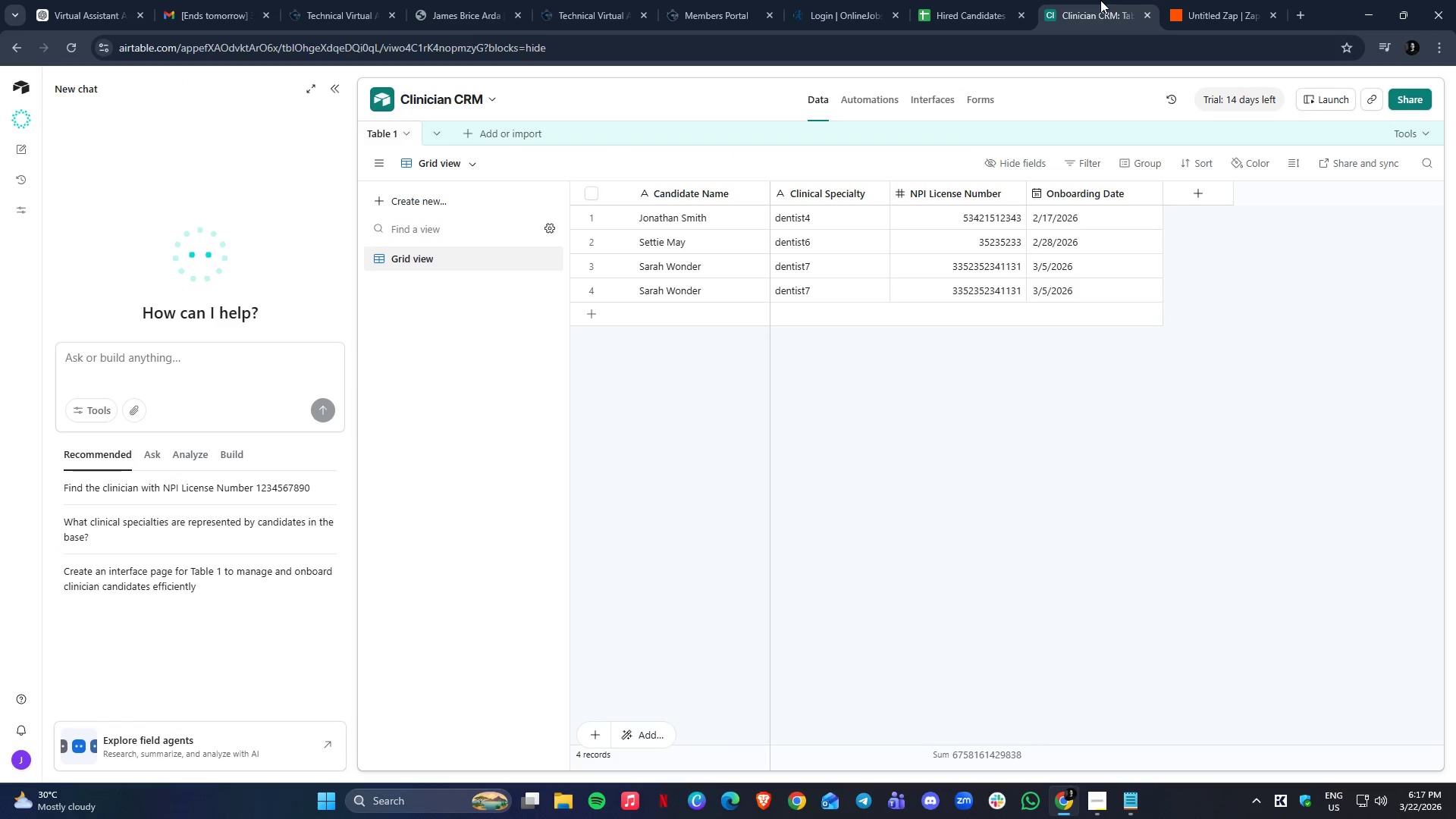 
left_click([1280, 326])
 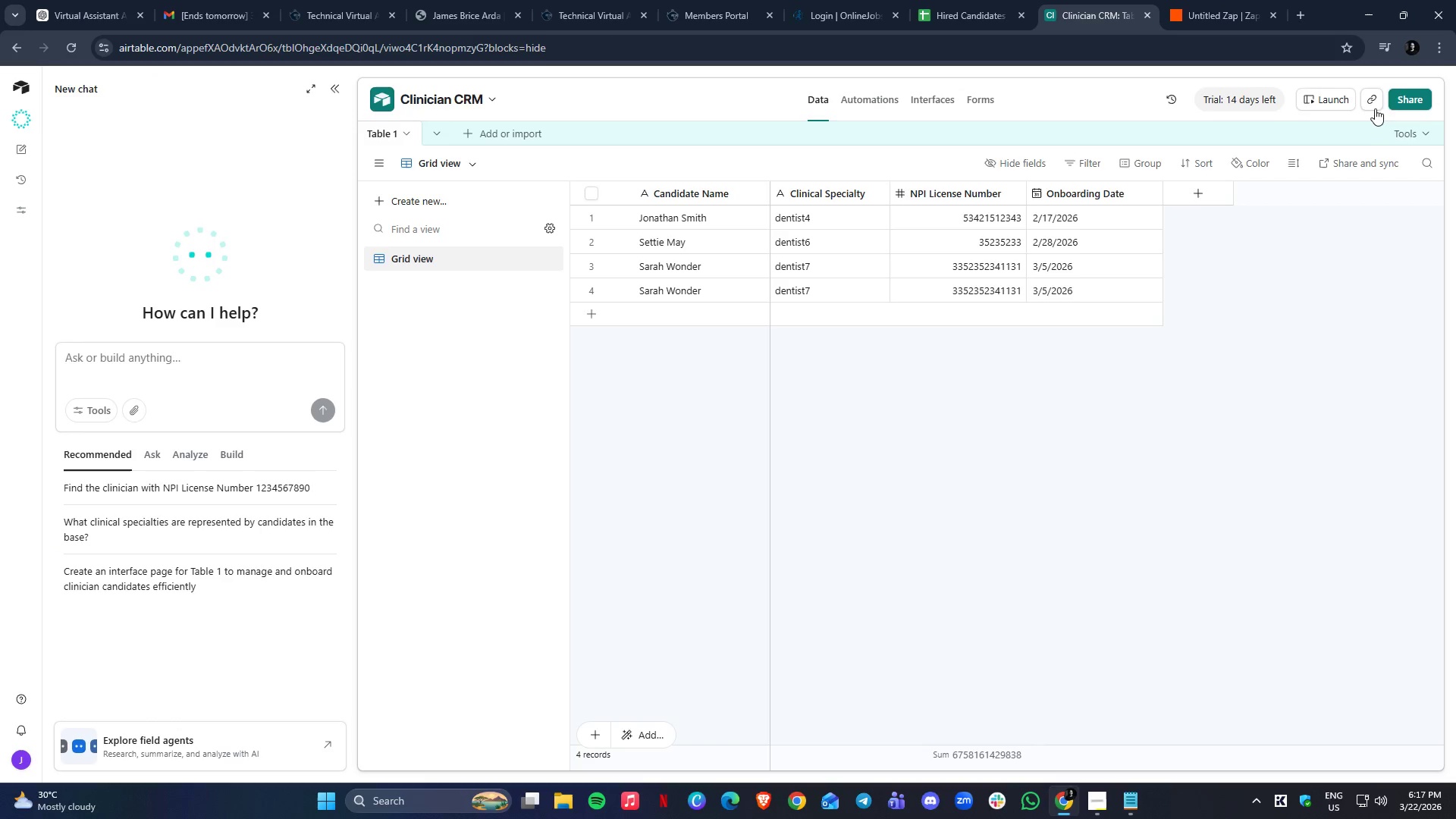 
left_click([1407, 93])
 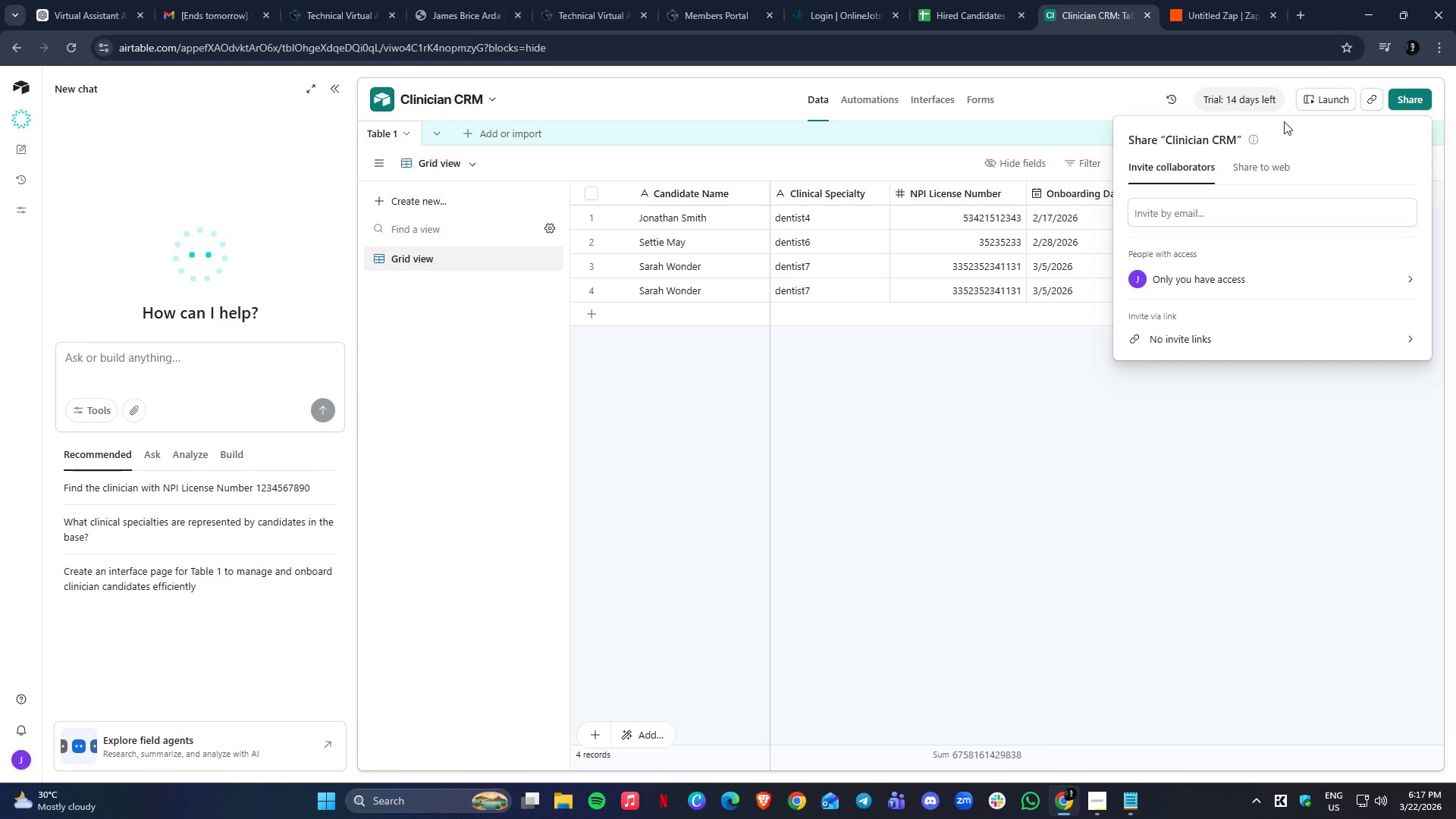 
left_click([939, 410])
 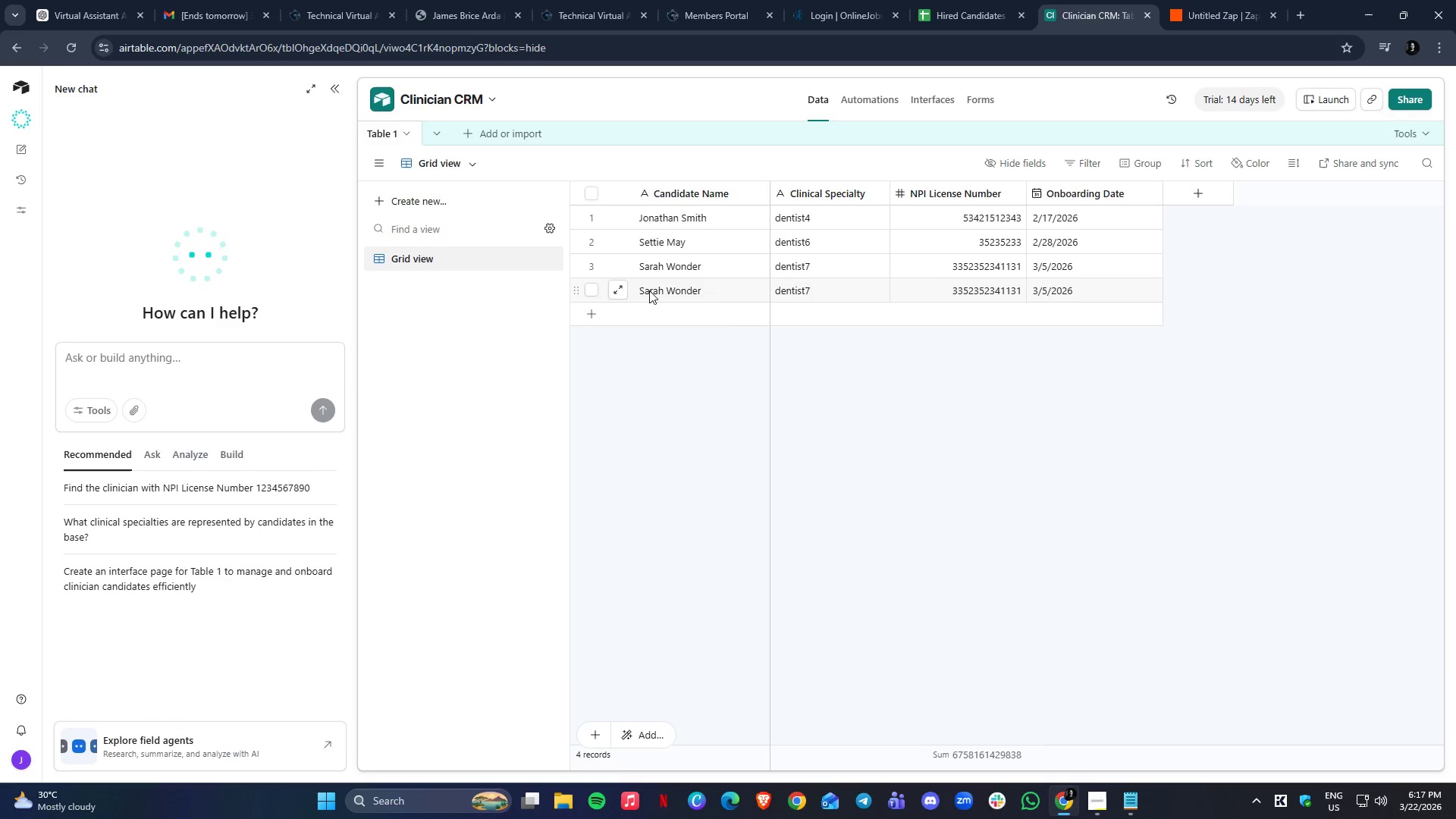 
left_click([594, 290])
 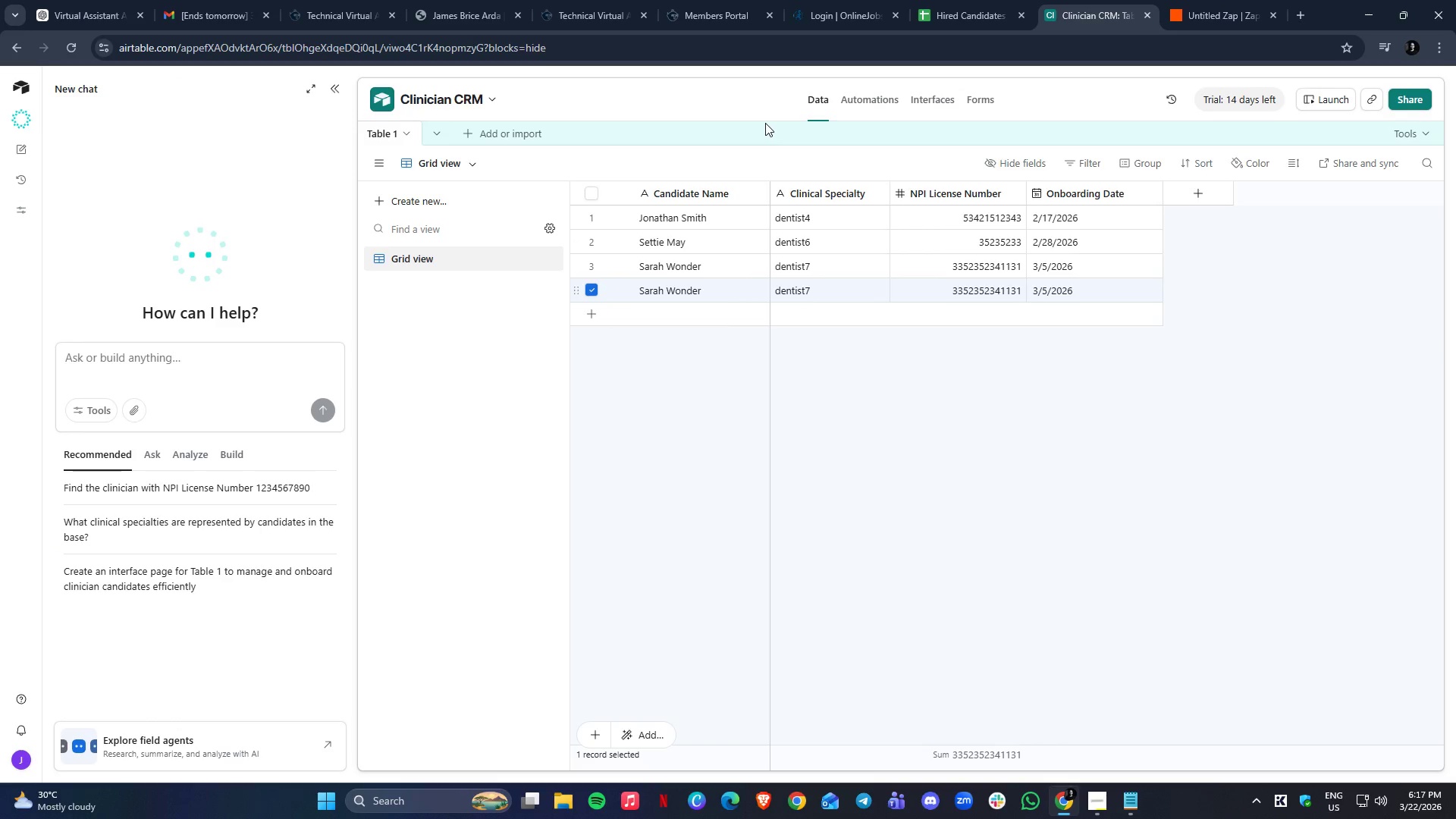 
right_click([679, 292])
 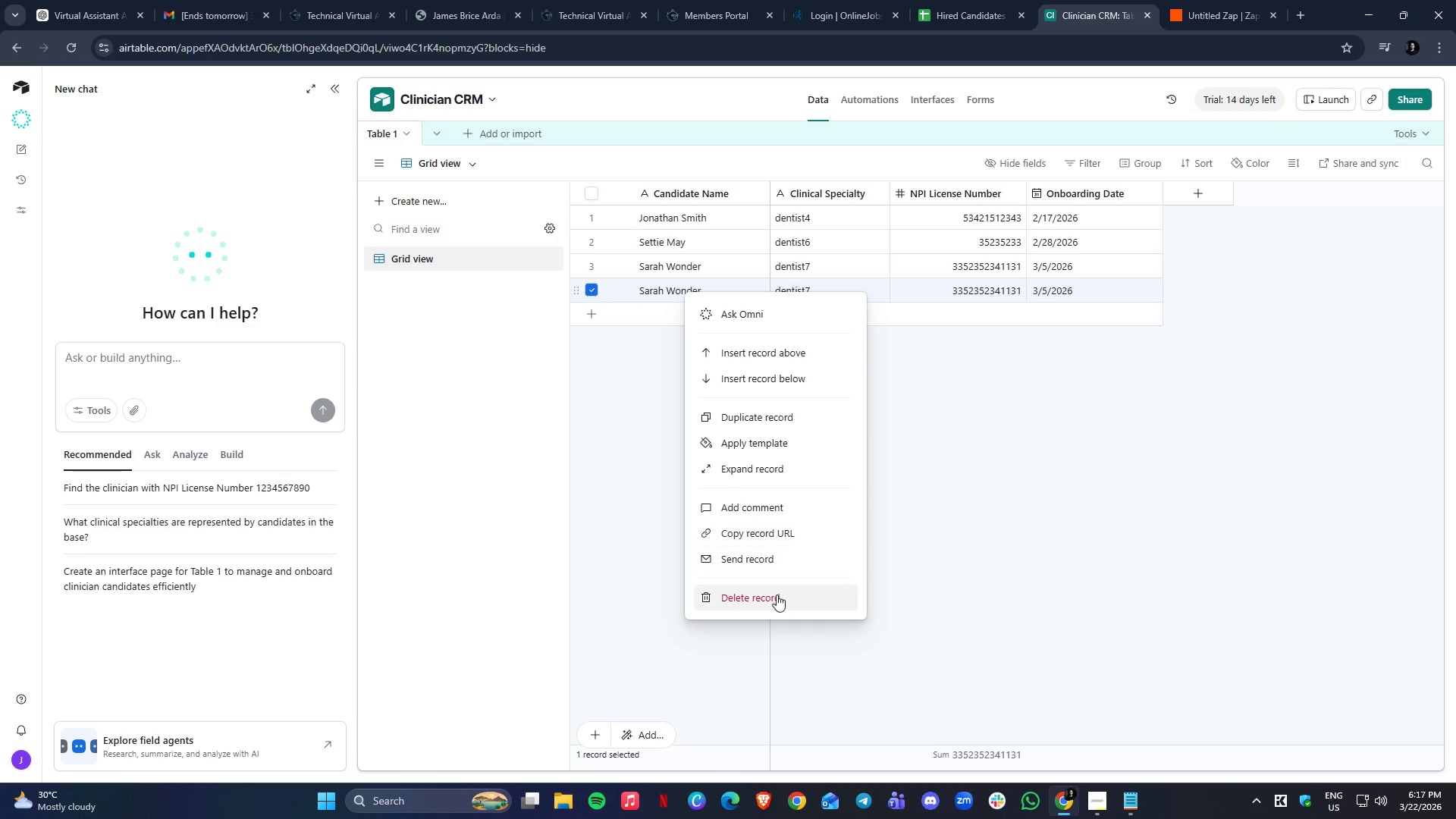 
left_click([778, 602])
 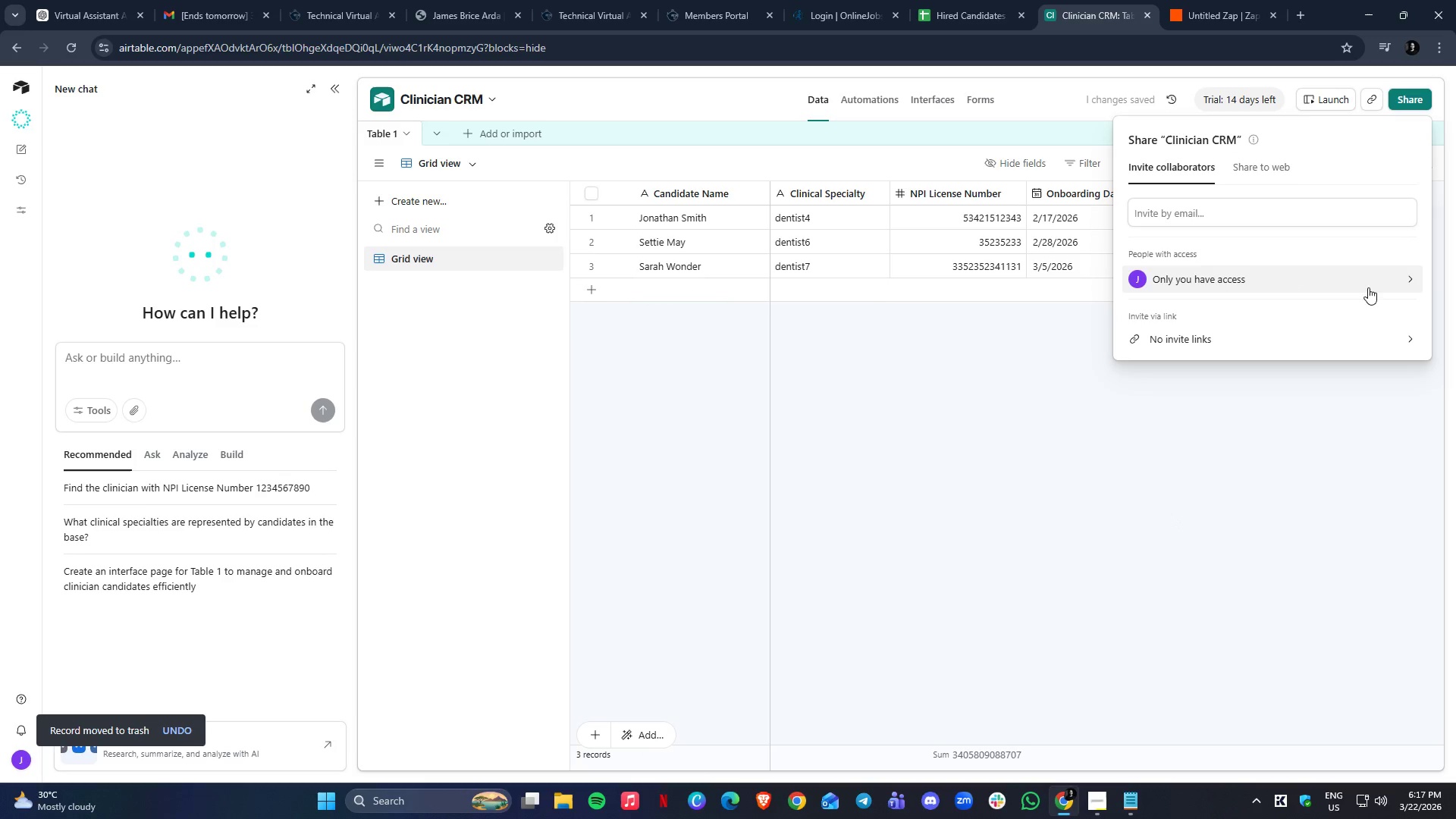 
left_click([1406, 277])
 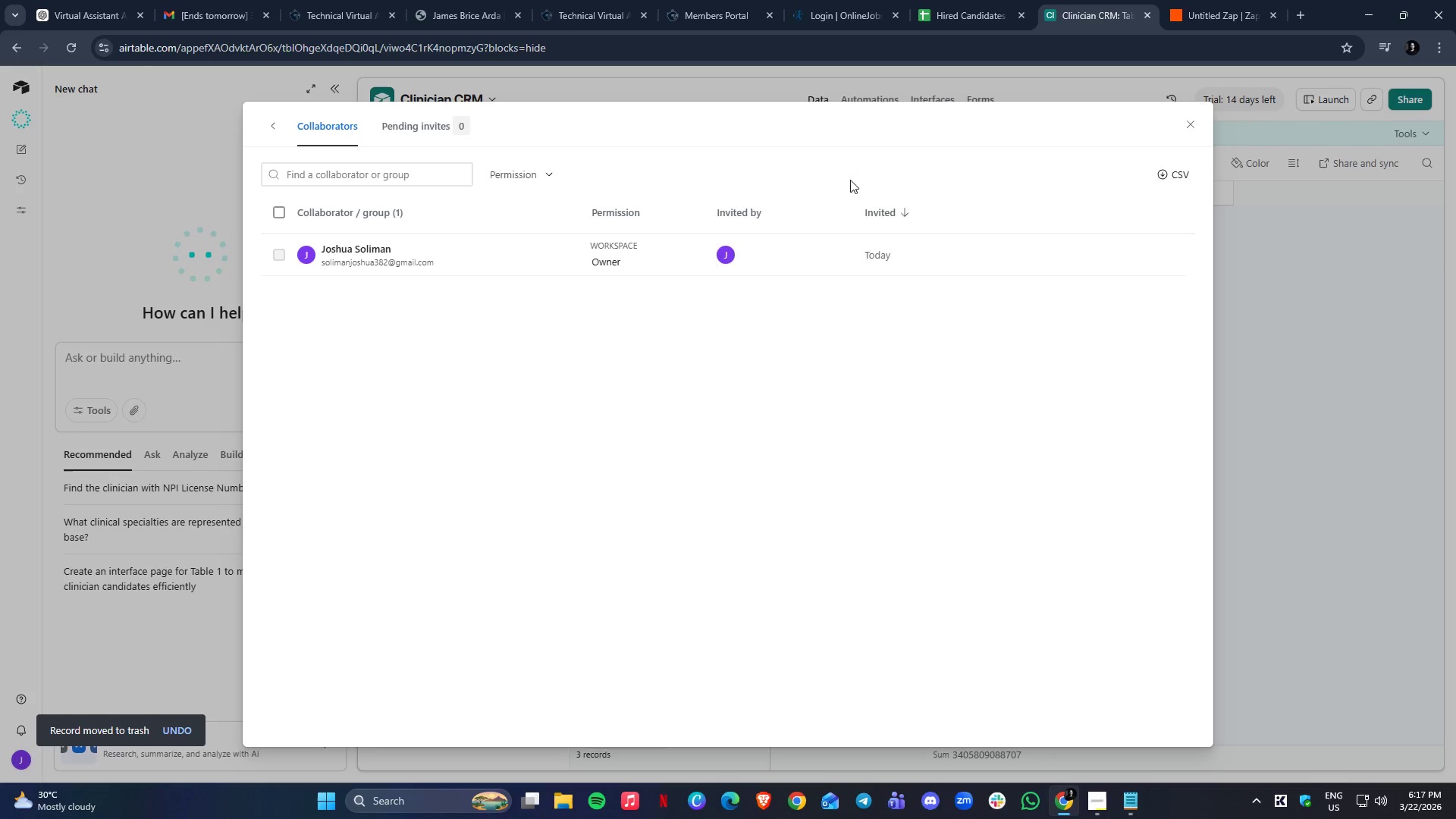 
wait(5.55)
 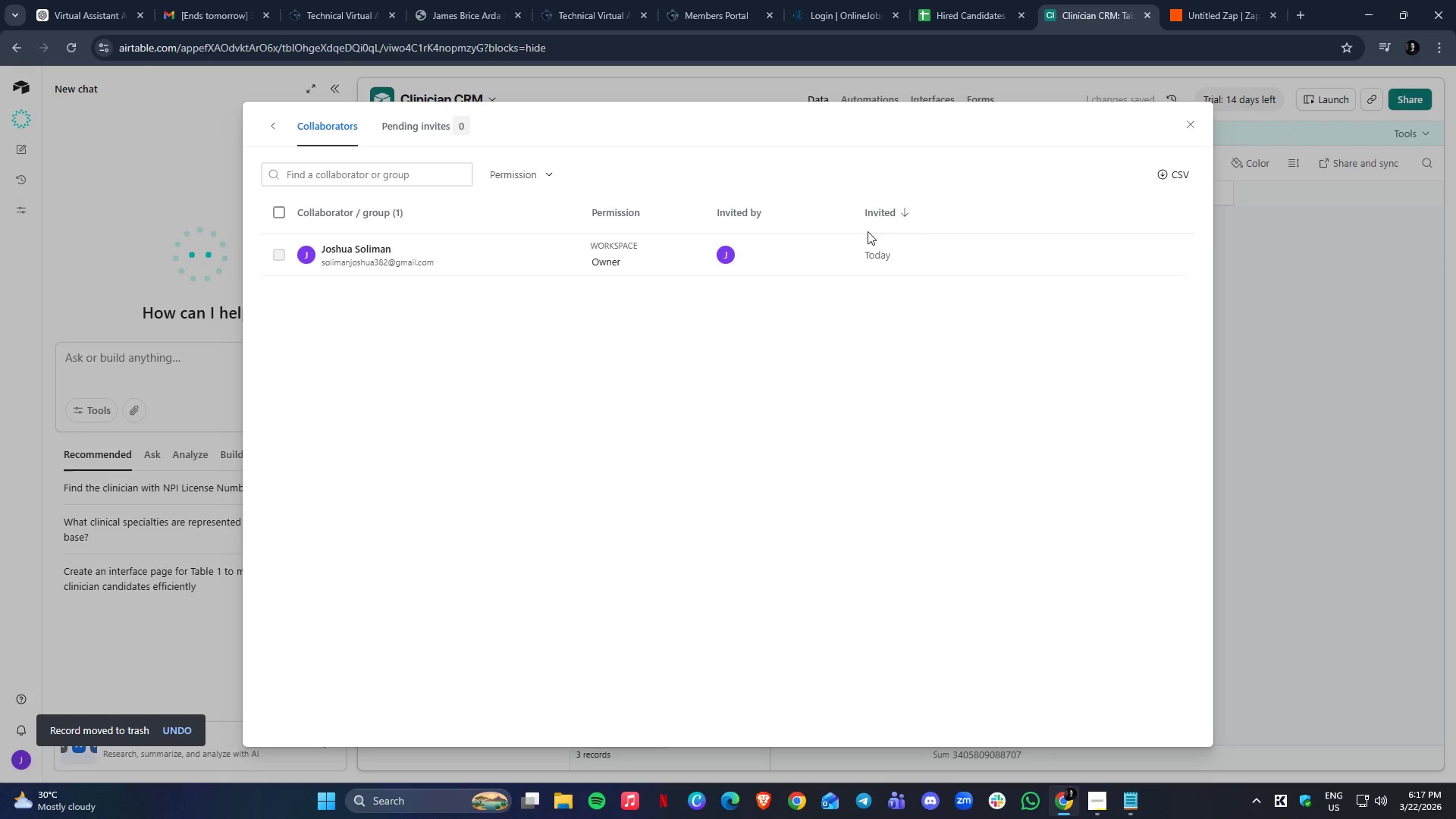 
left_click([1189, 124])
 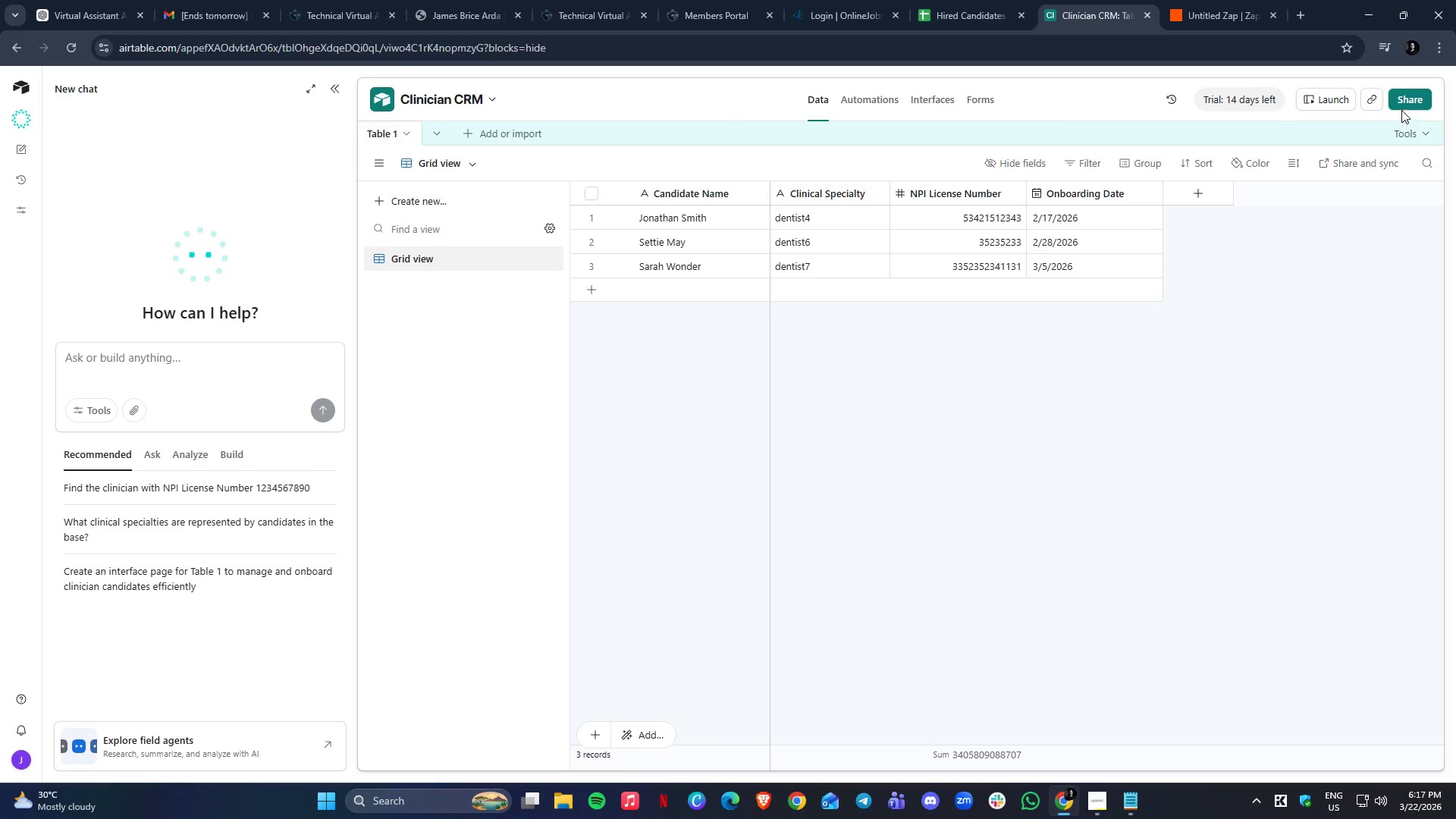 
left_click([1407, 102])
 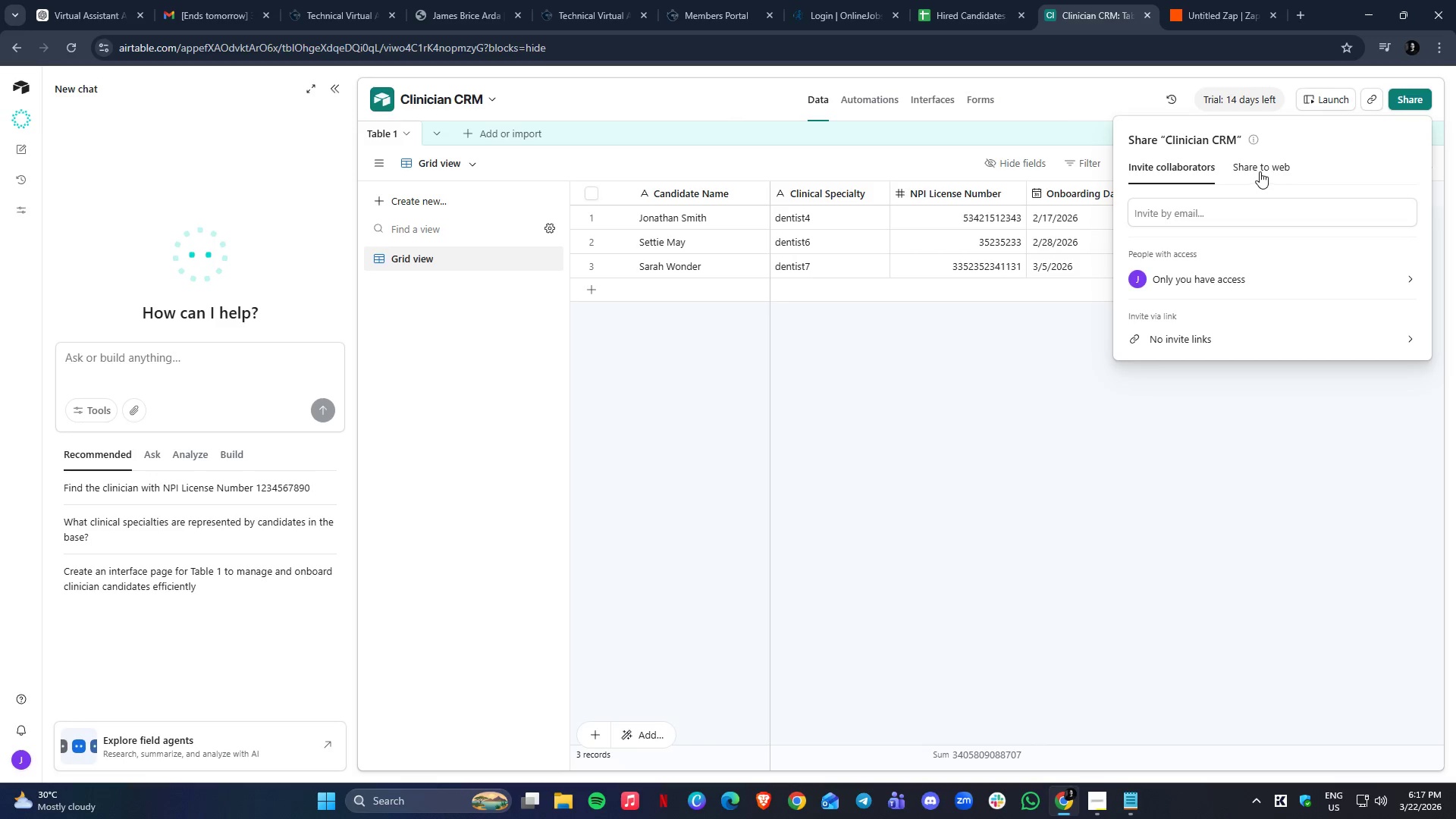 
left_click([1260, 169])
 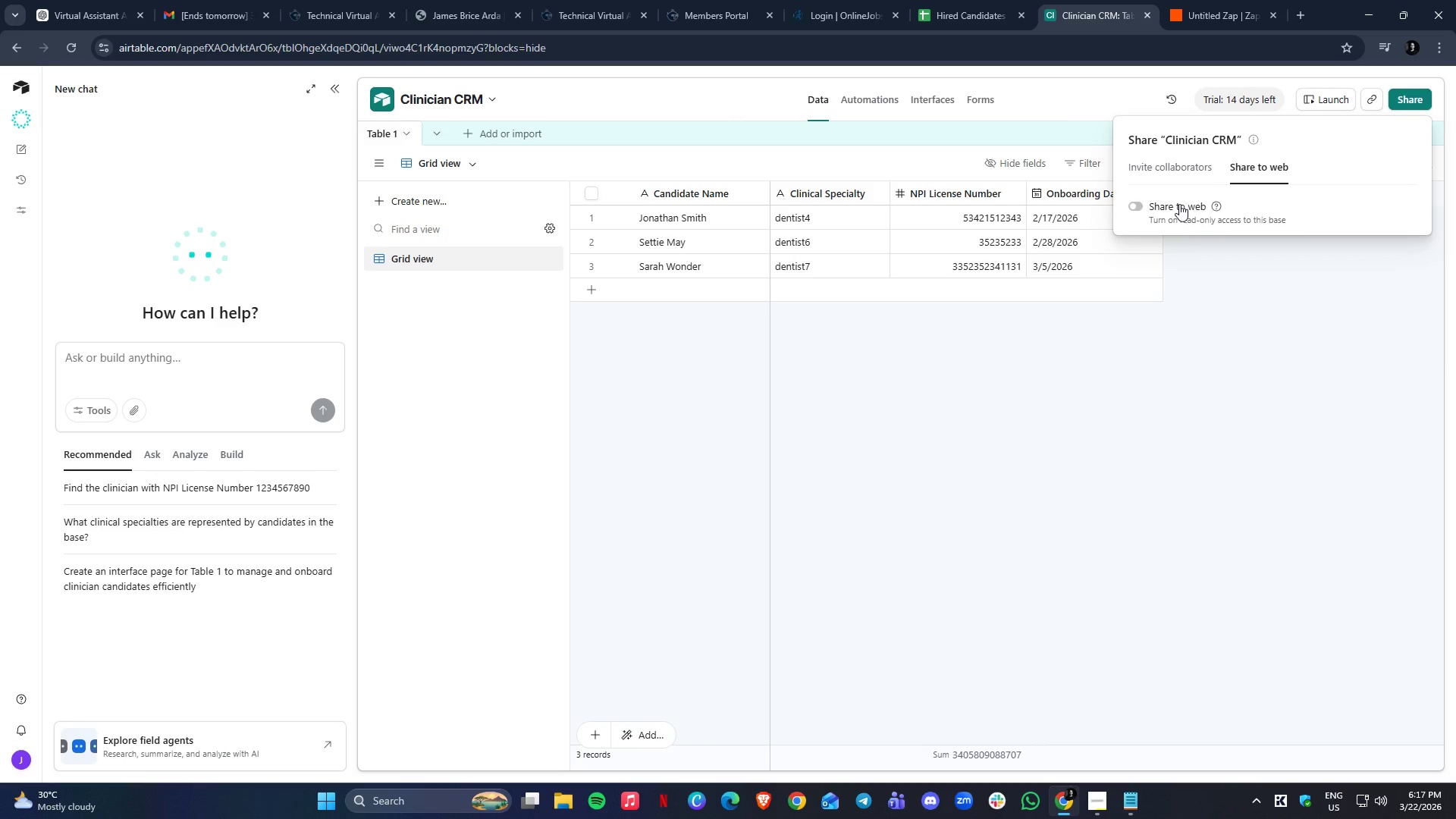 
double_click([1125, 200])
 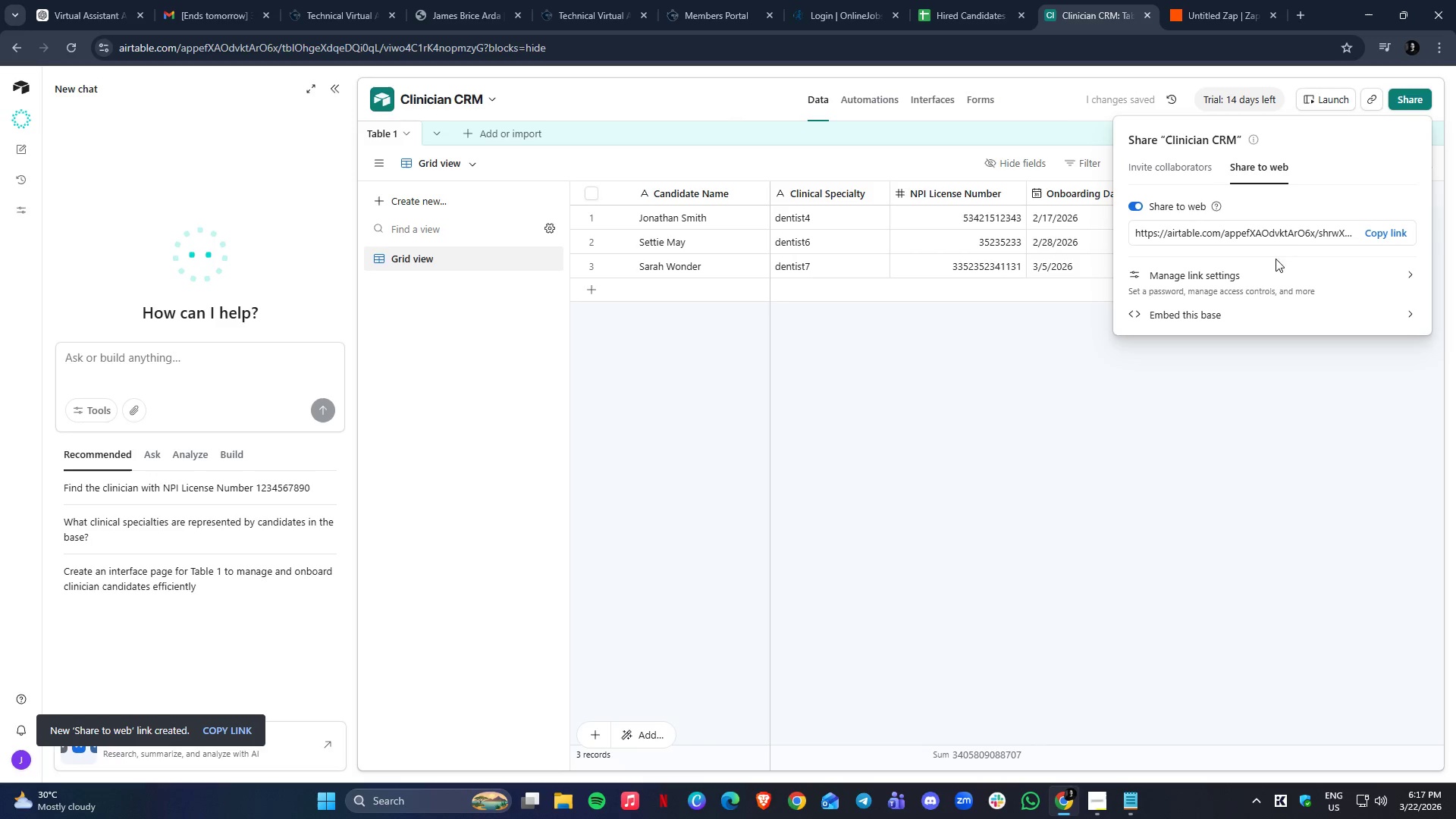 
left_click([1387, 237])
 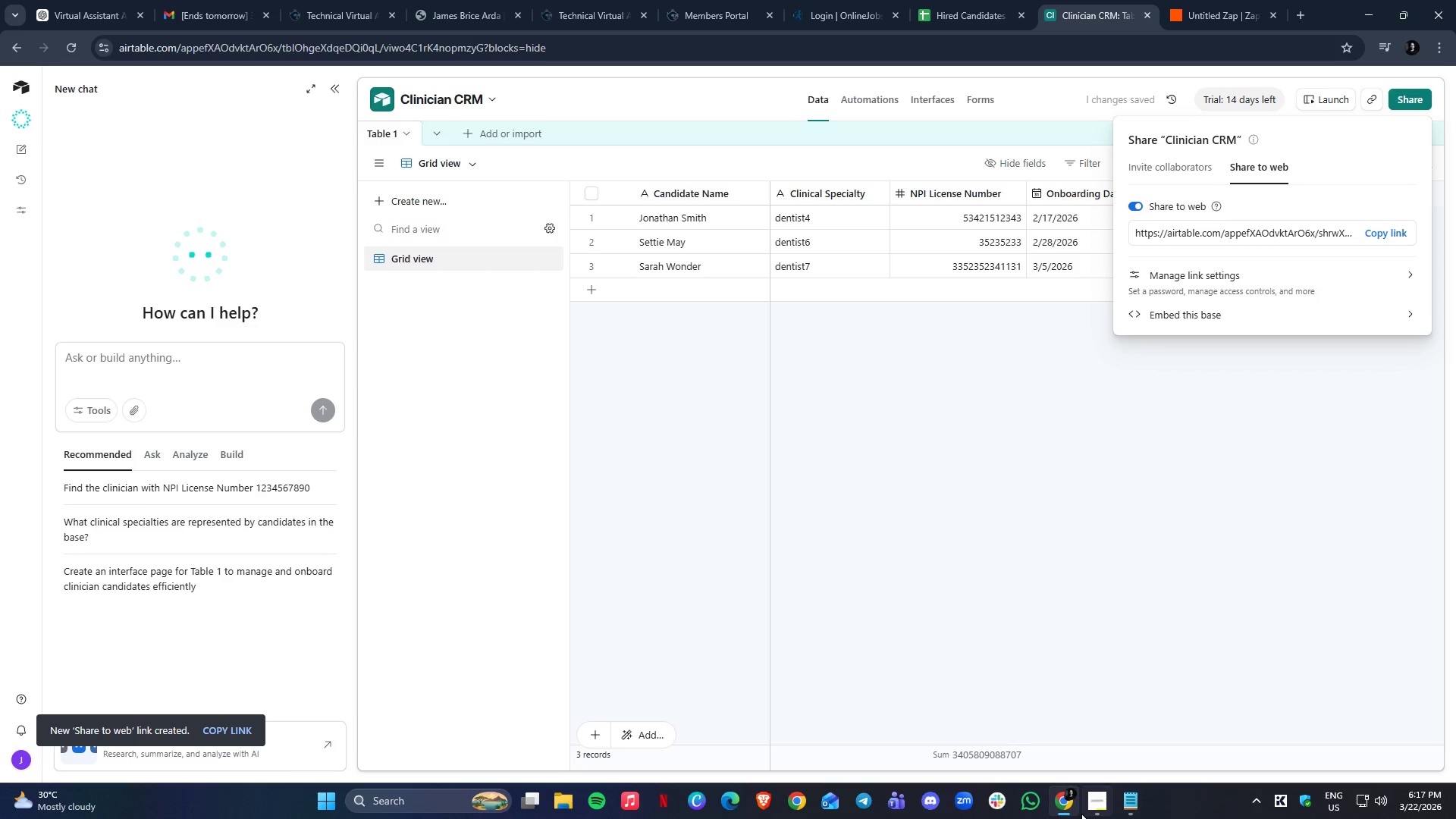 
left_click([1129, 805])
 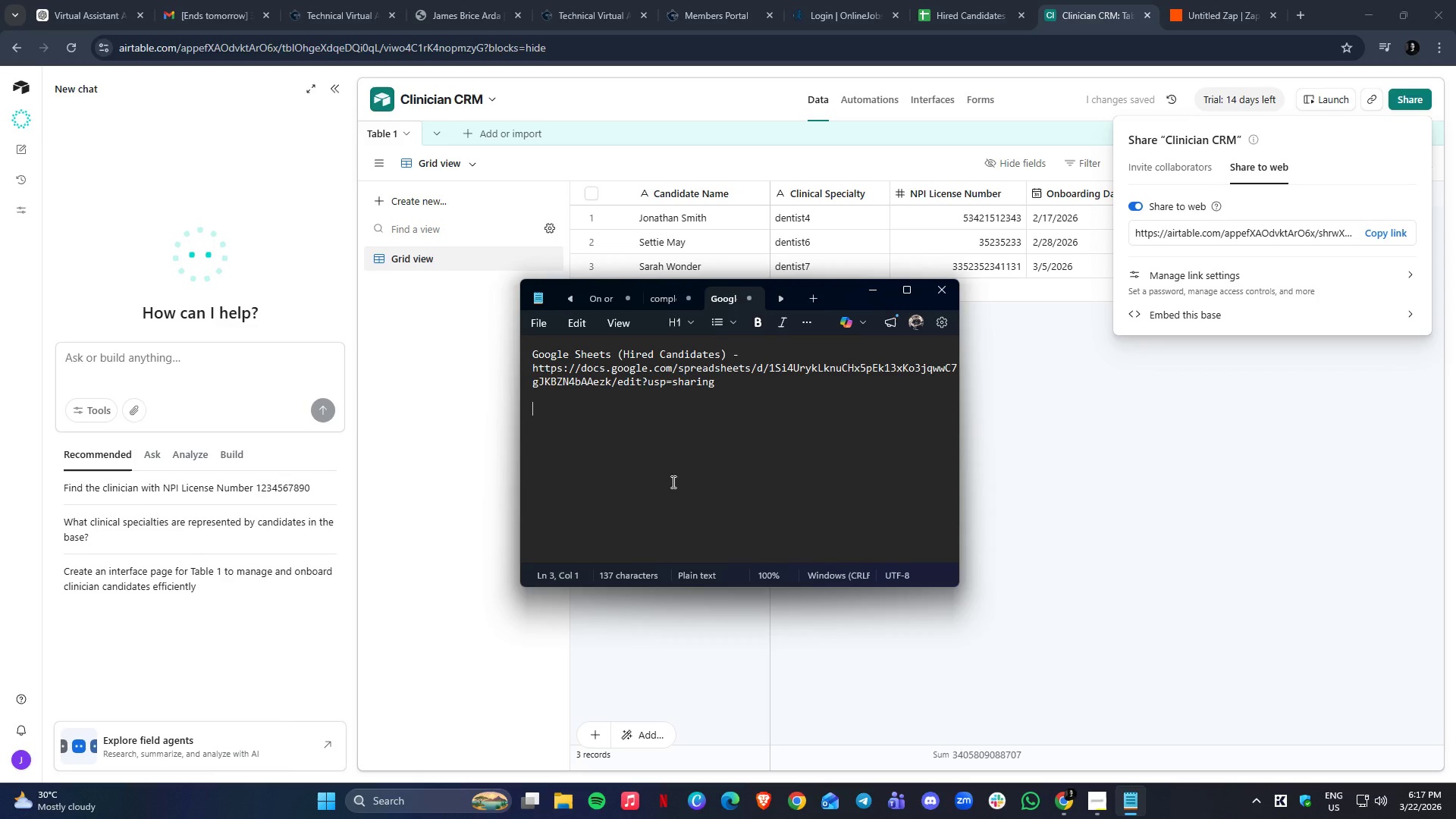 
type(Aira)
key(Backspace)
type(table (Clinician CRM) - )
 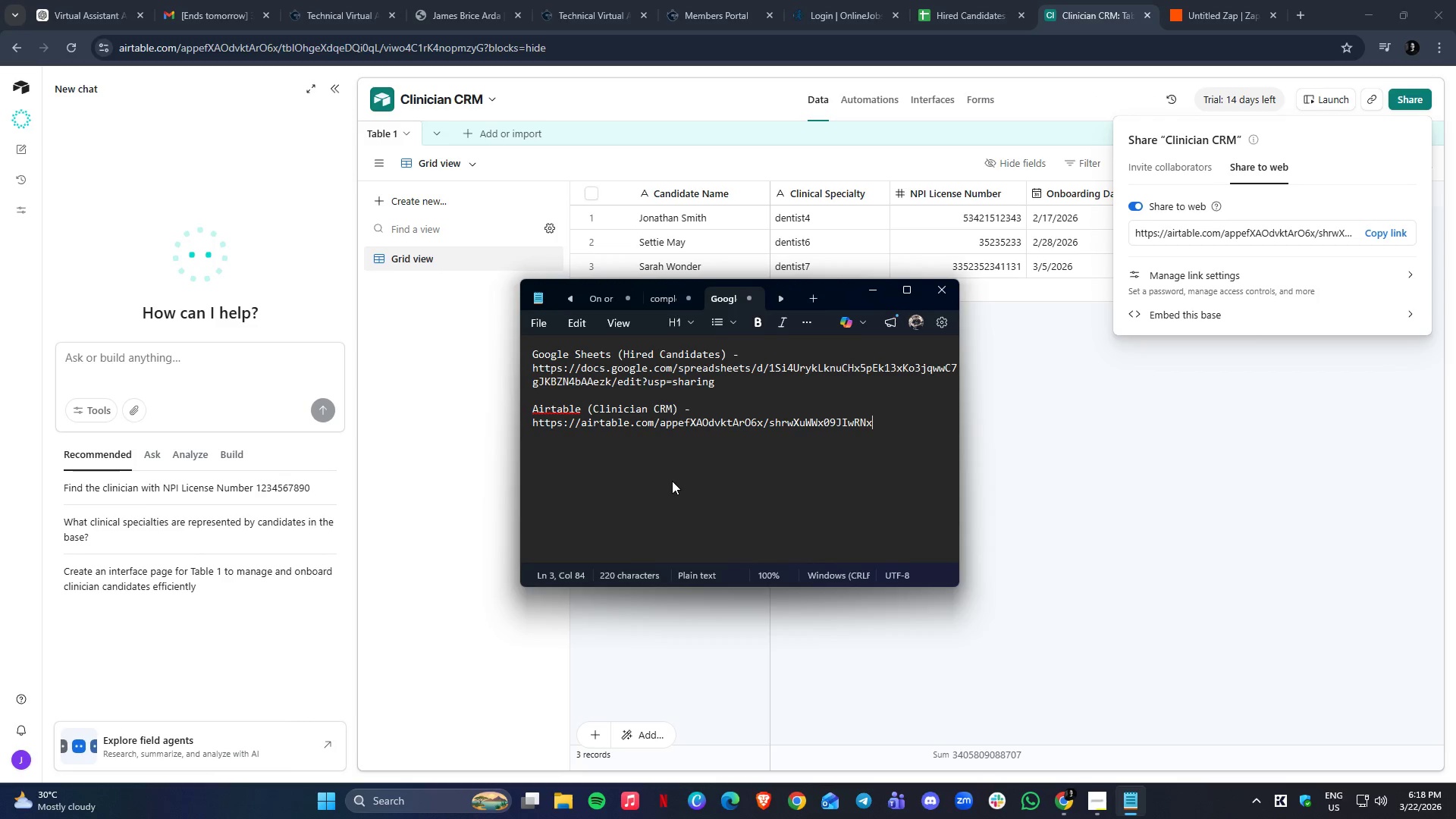 
 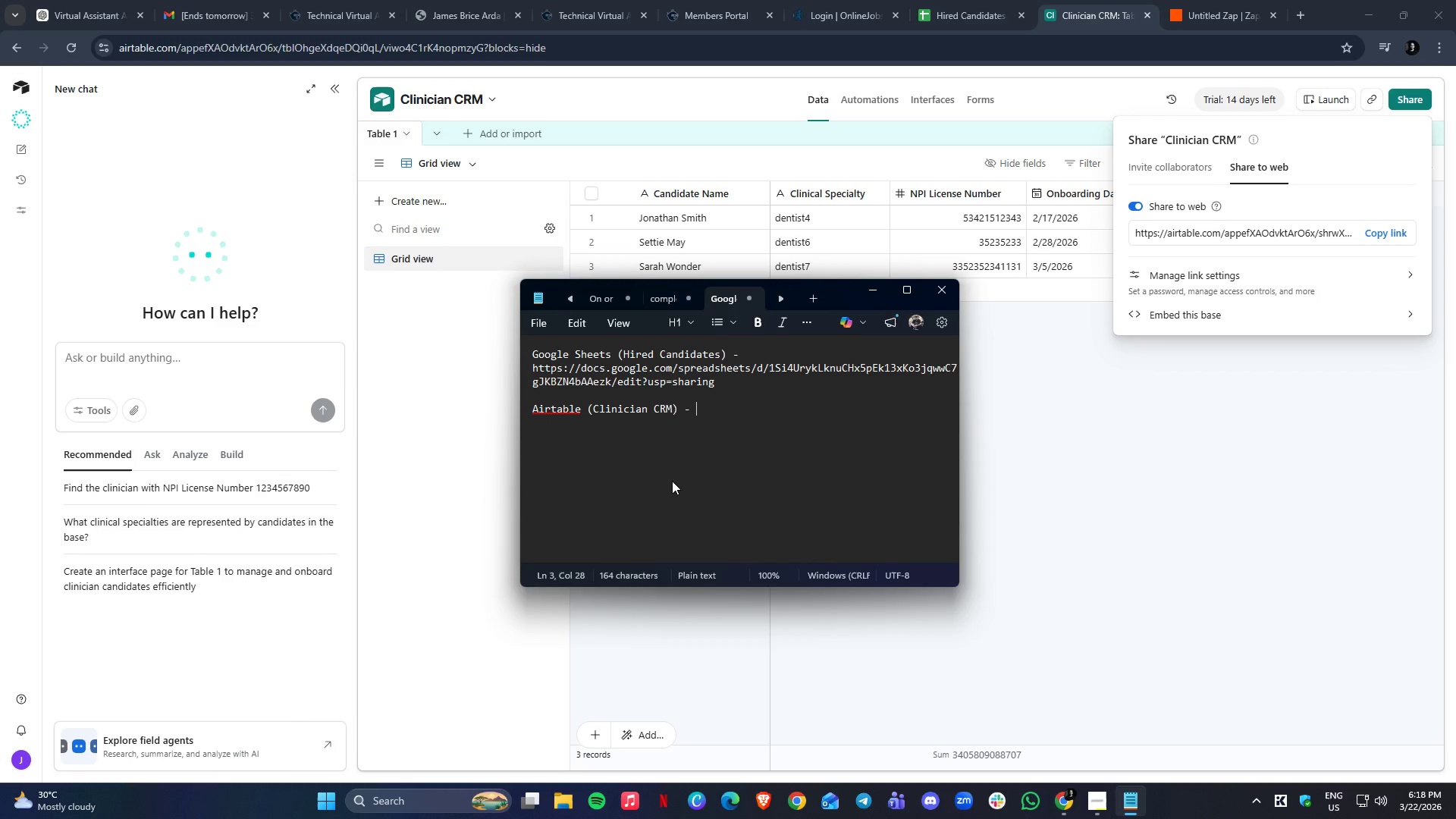 
key(Control+ControlLeft)
 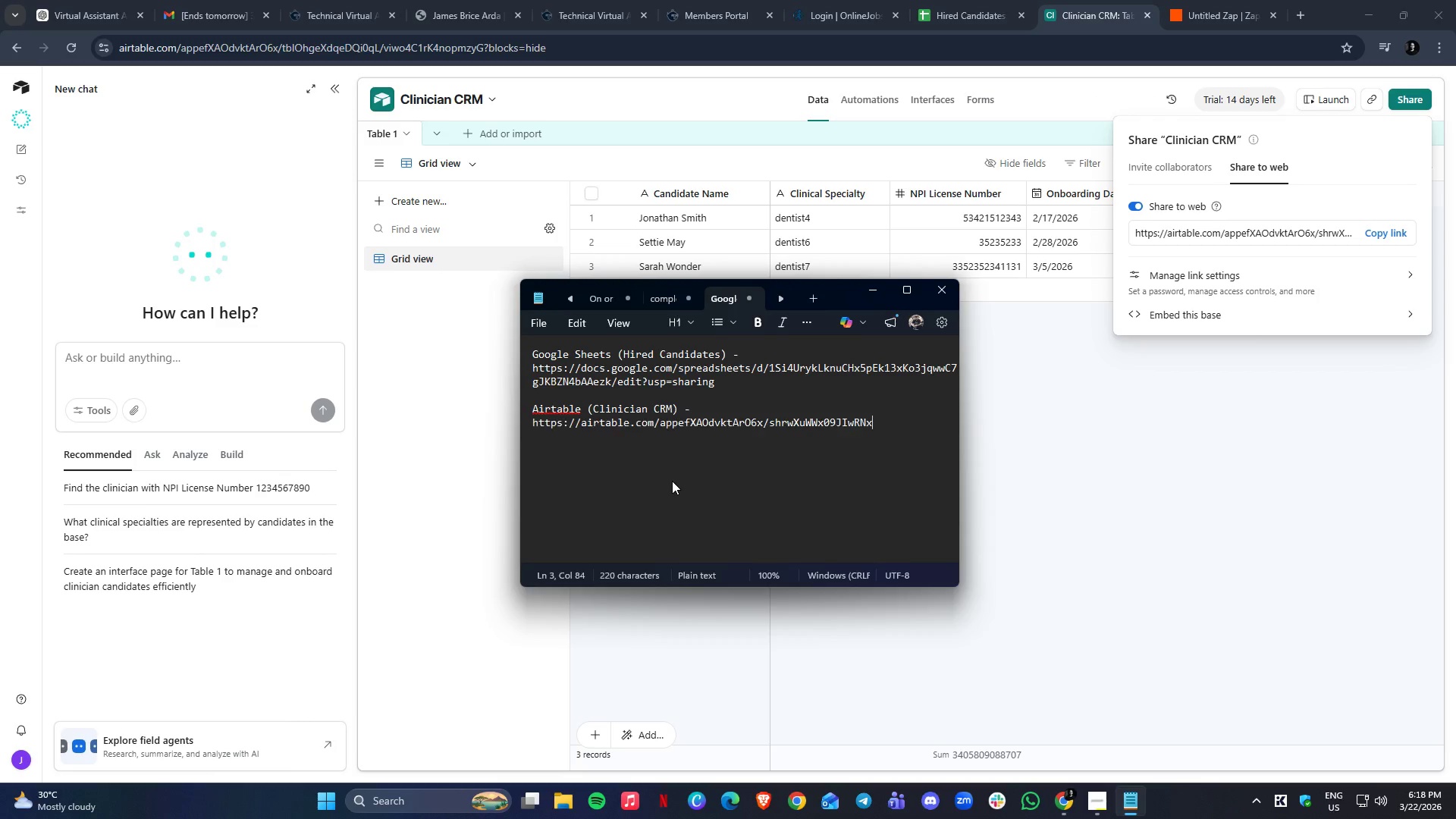 
key(Control+V)
 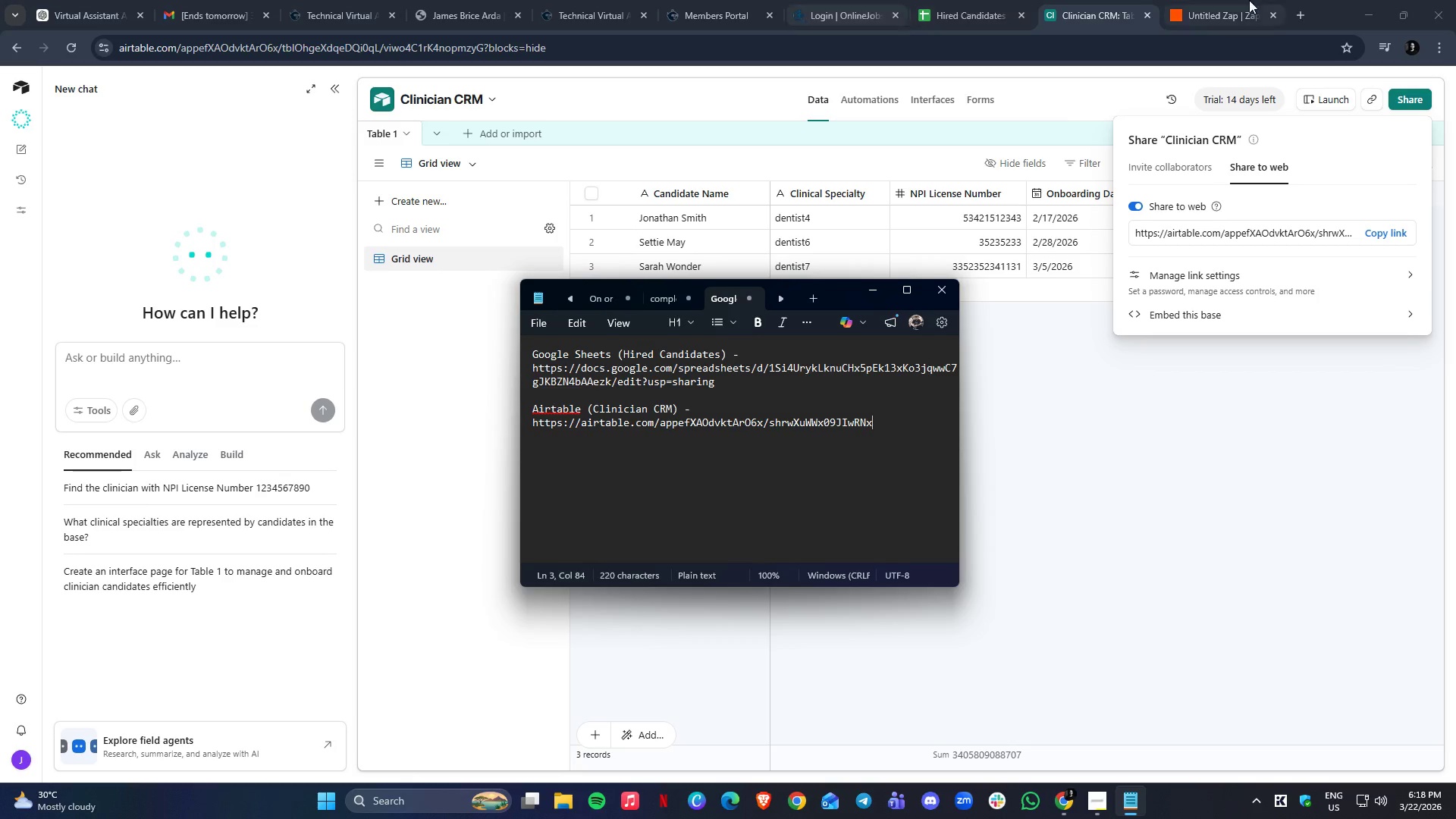 
left_click([1288, 16])
 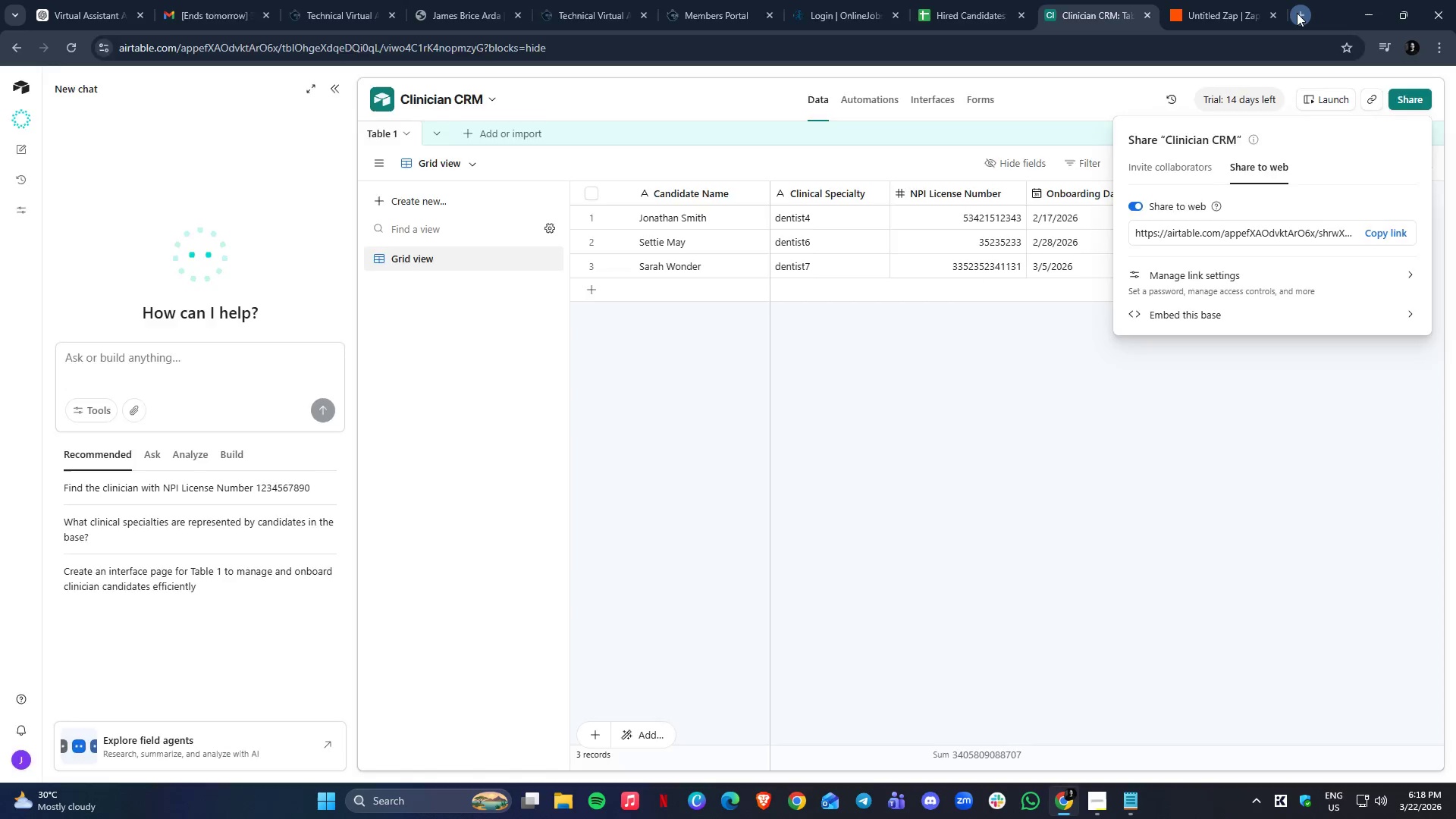 
key(G)
 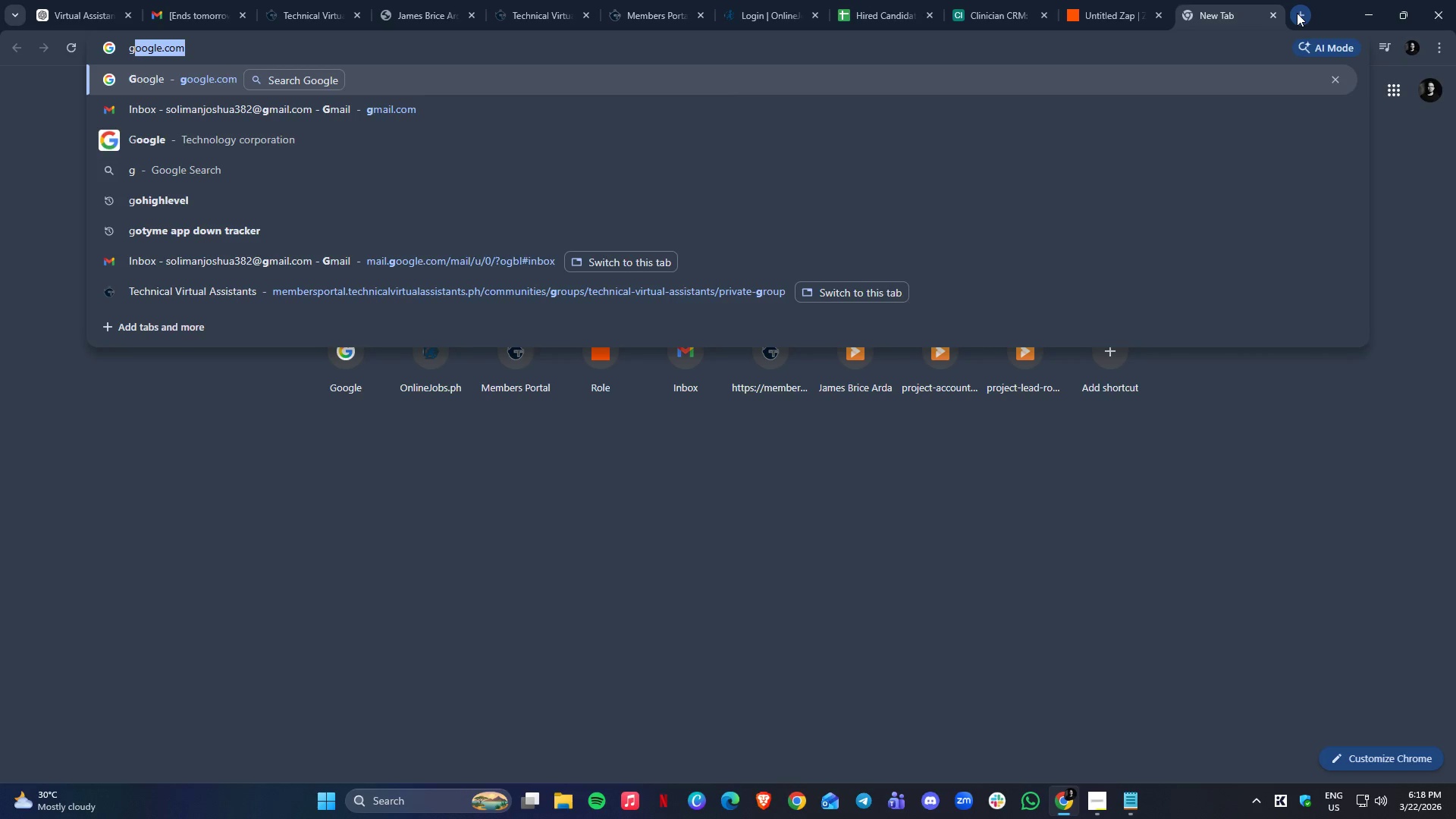 
key(Backspace)
 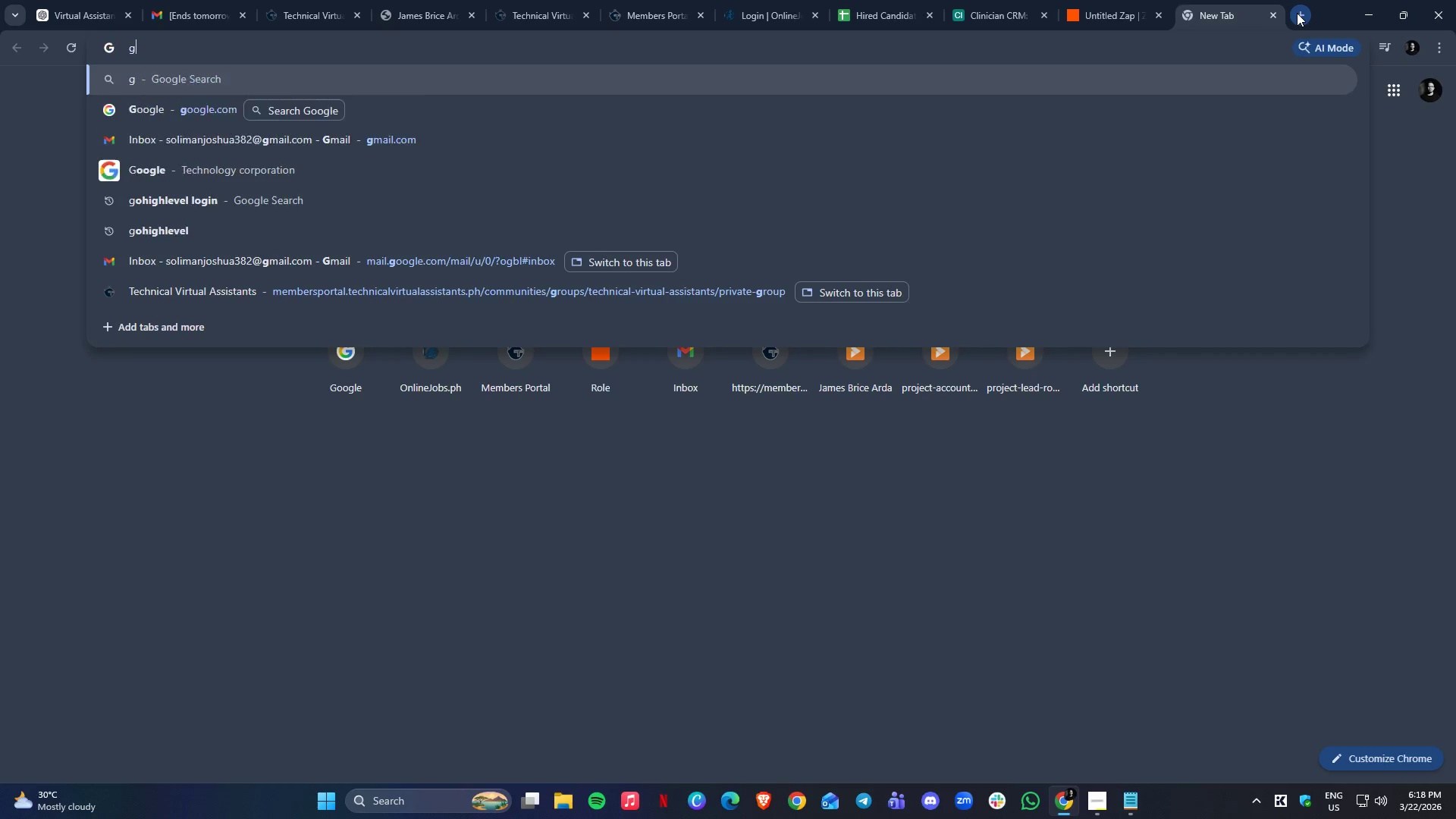 
key(Control+ControlLeft)
 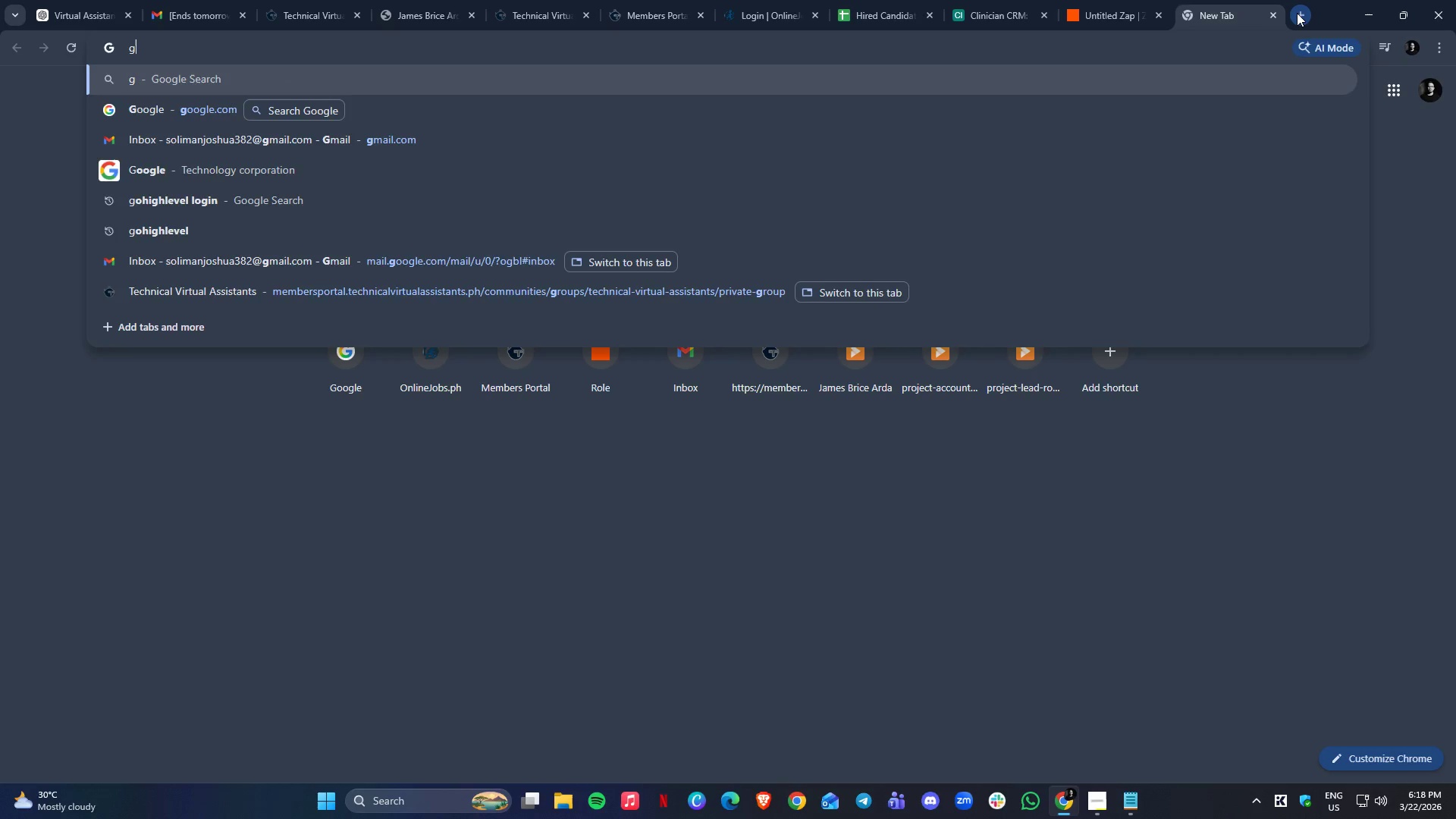 
key(Control+A)
 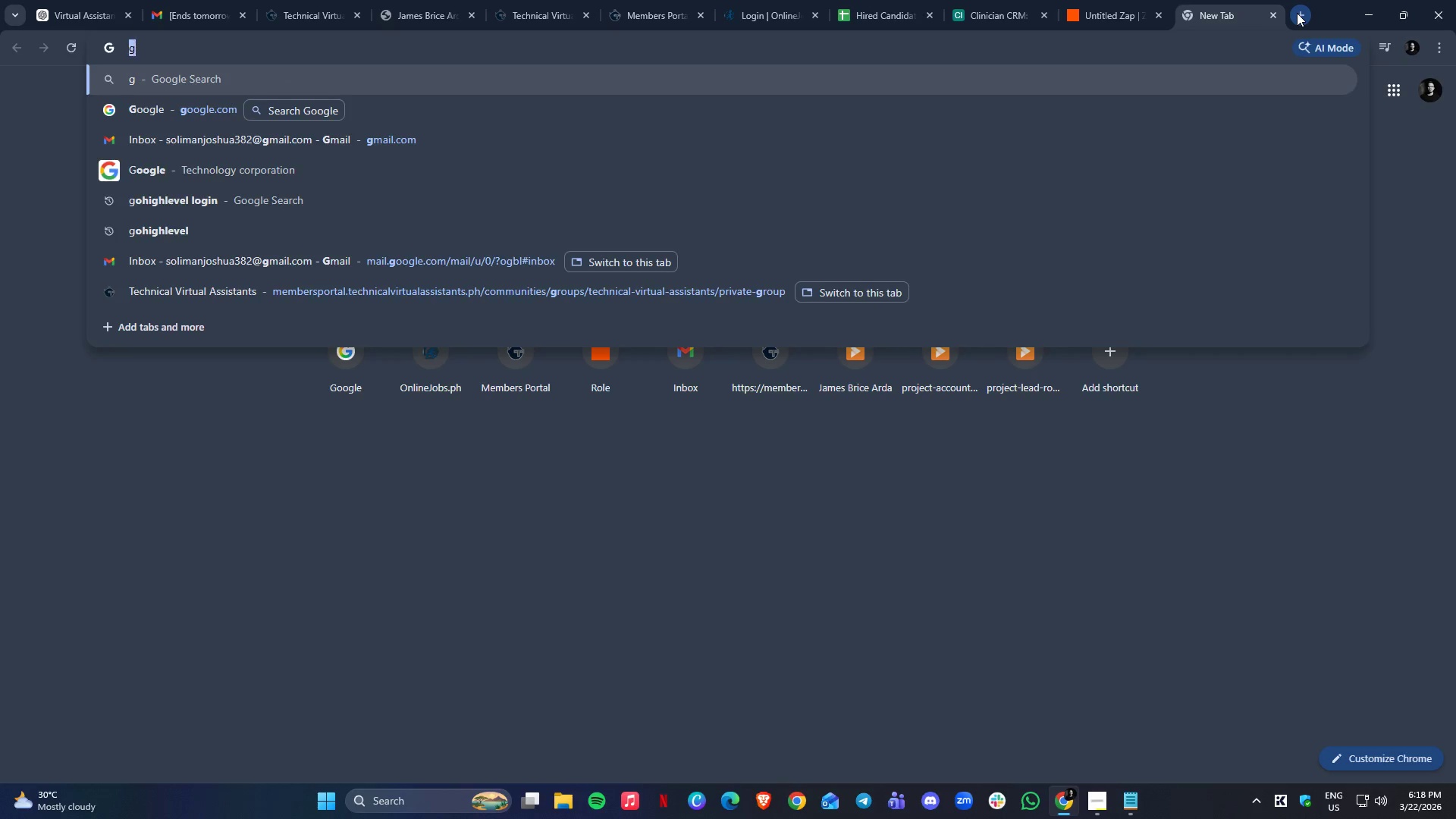 
key(Control+V)
 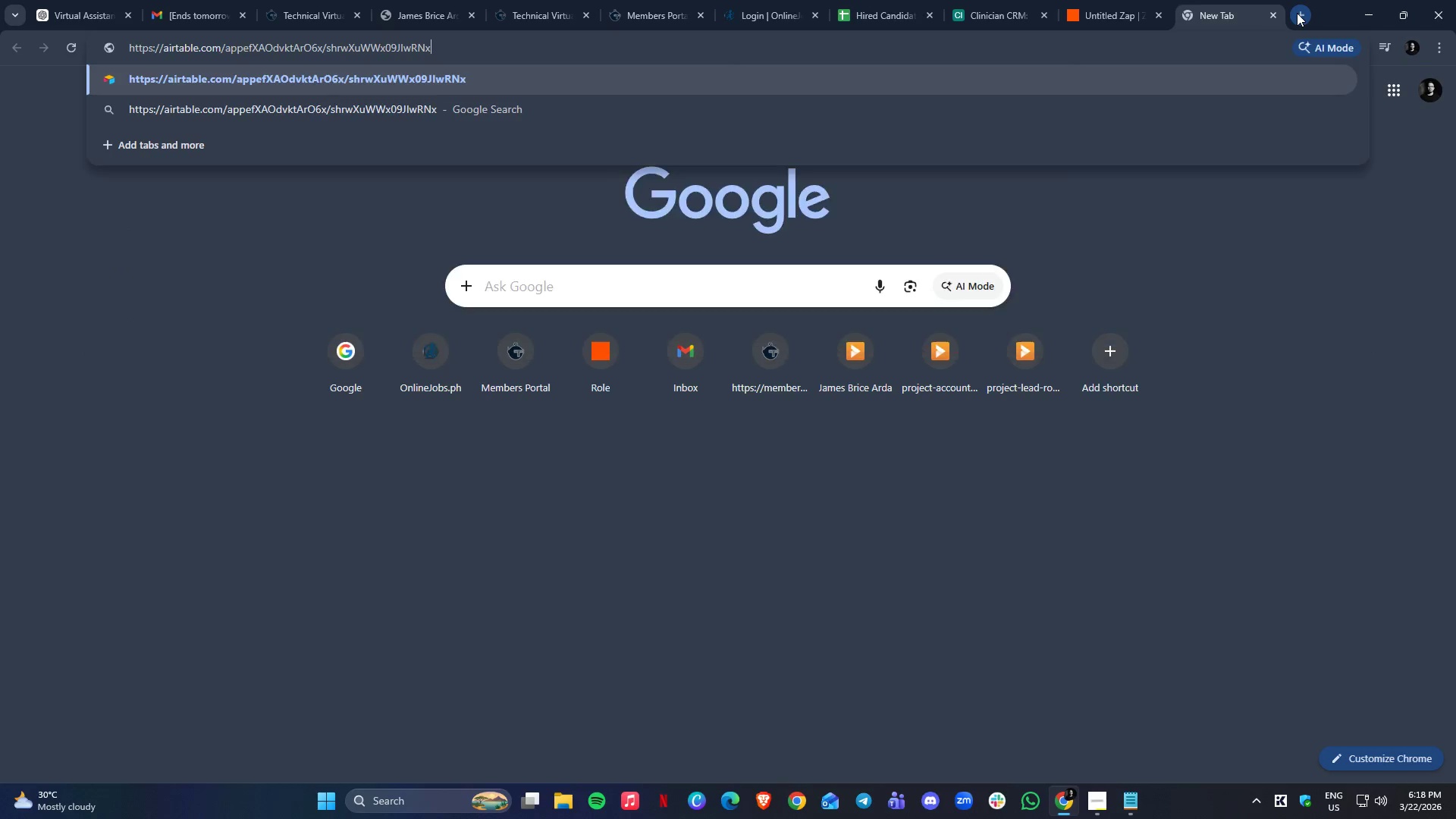 
key(Control+Enter)
 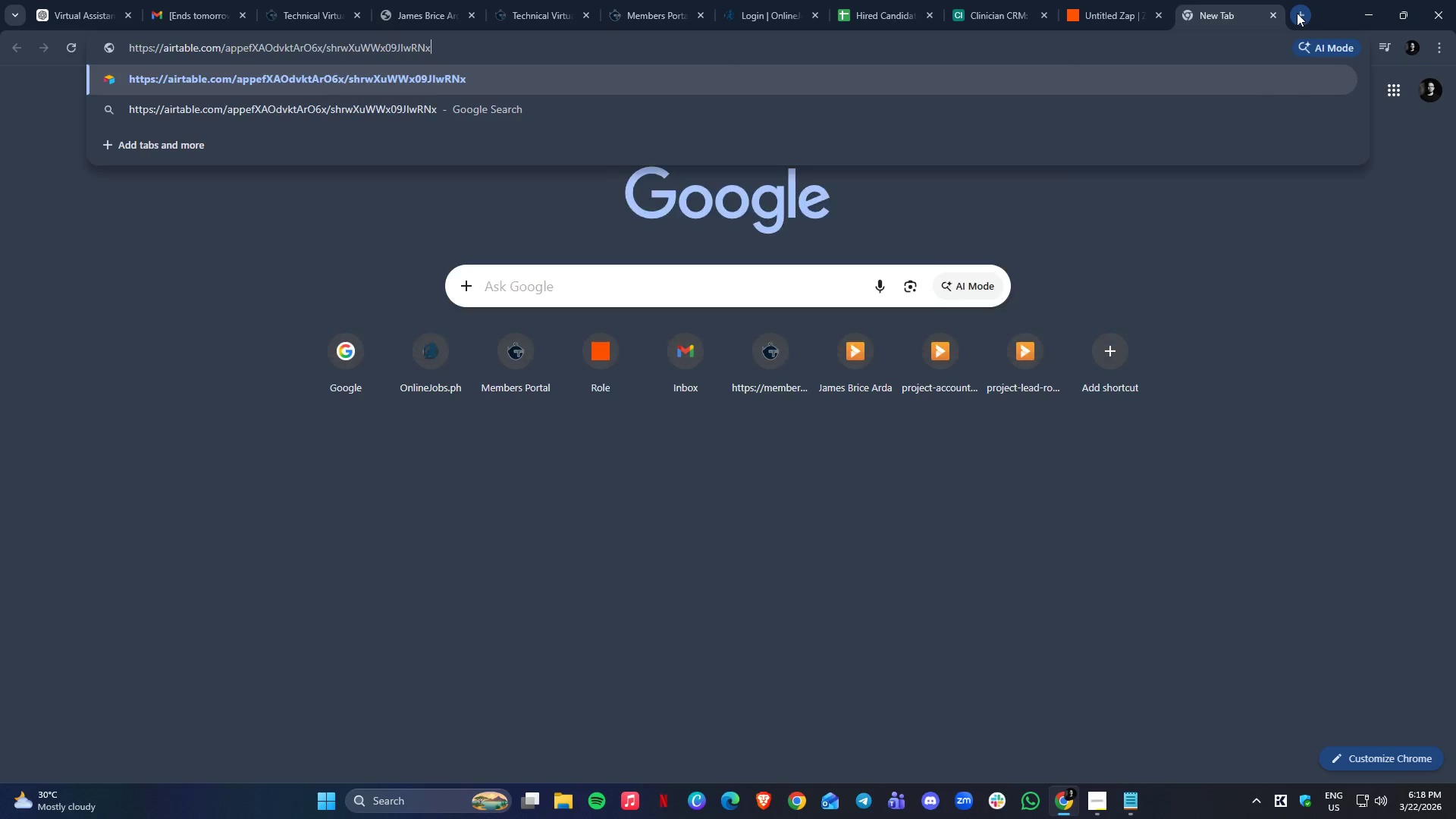 
key(Shift+ShiftRight)
 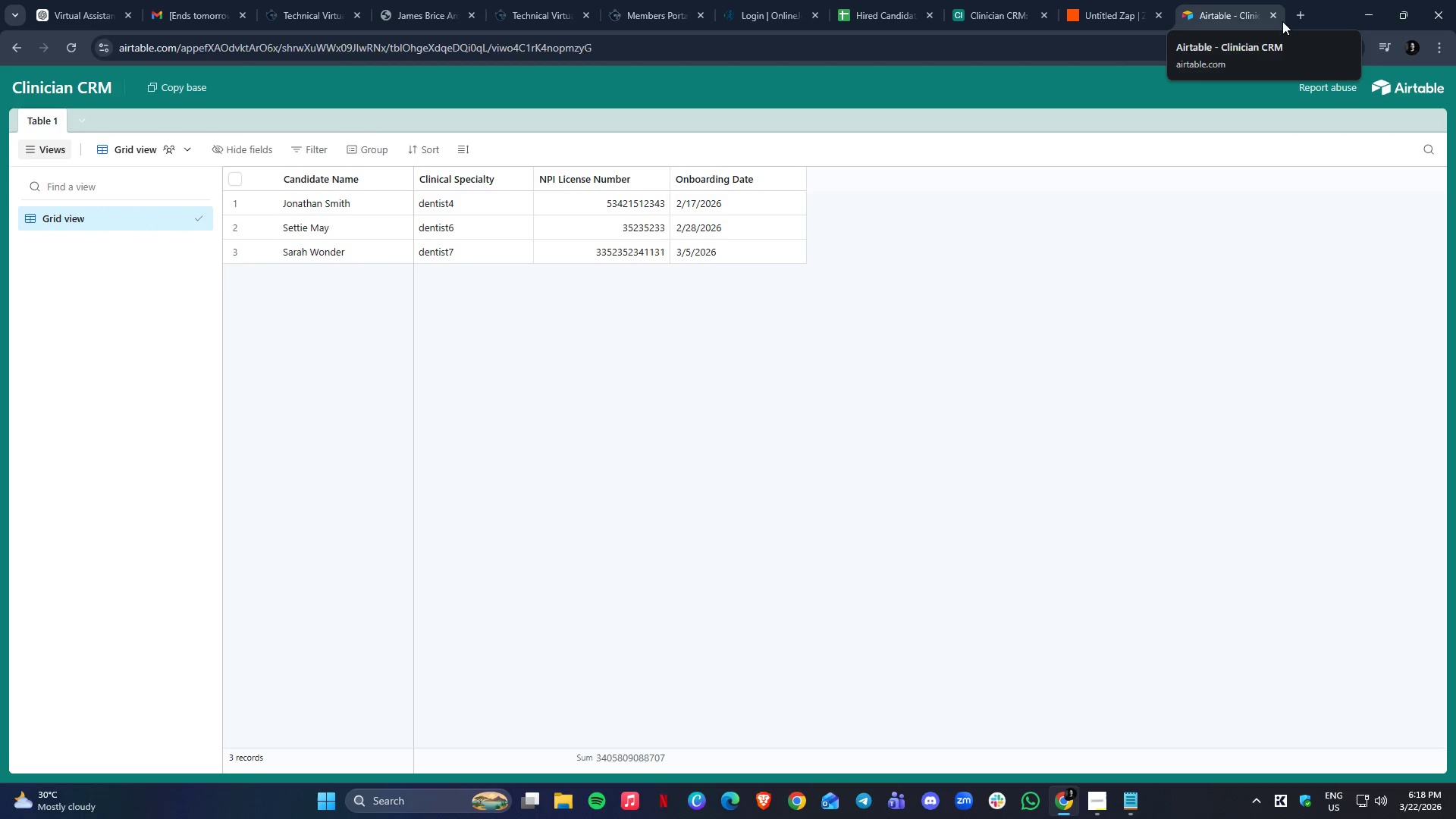 
left_click([1272, 20])
 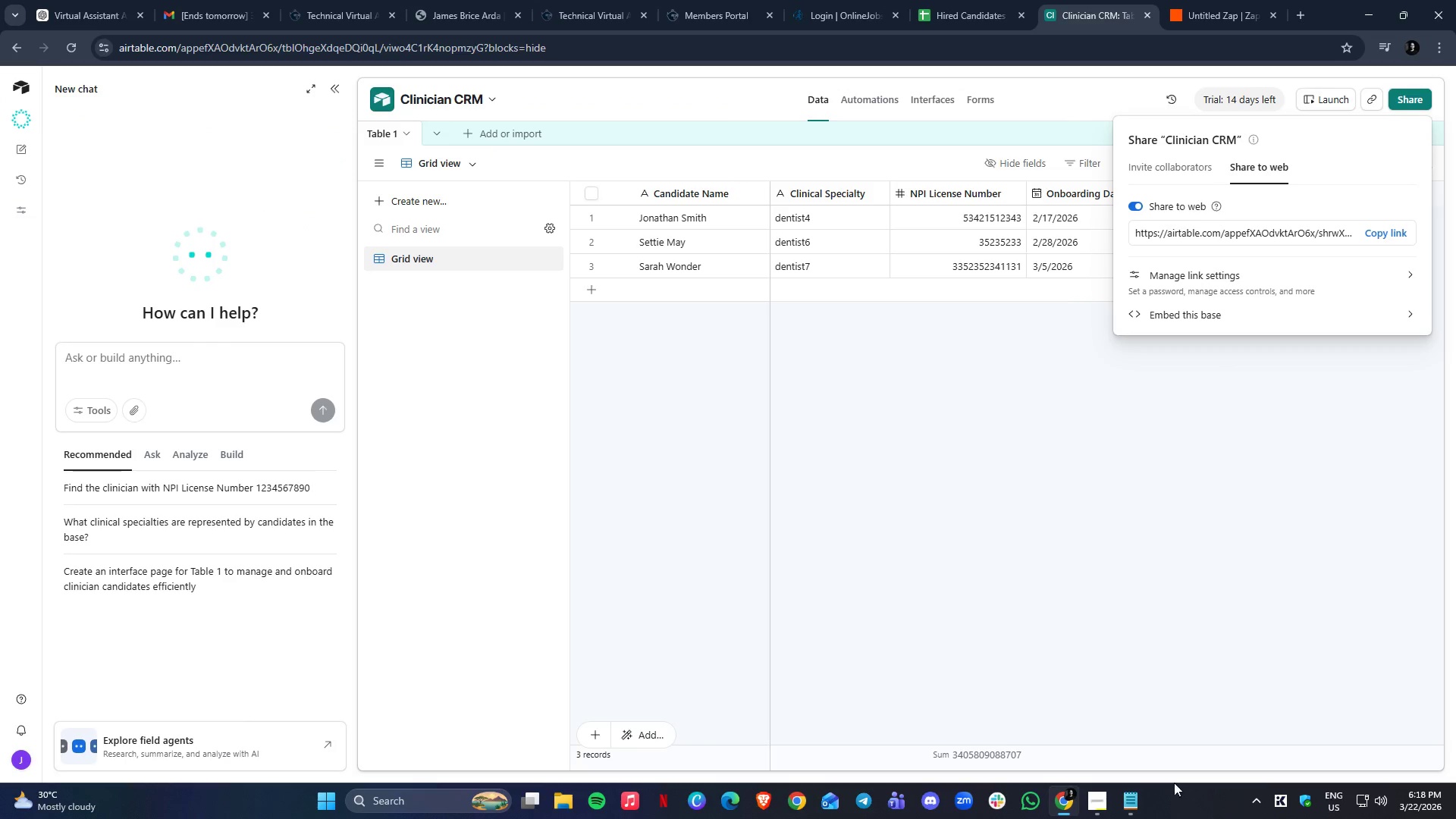 
left_click([1138, 807])
 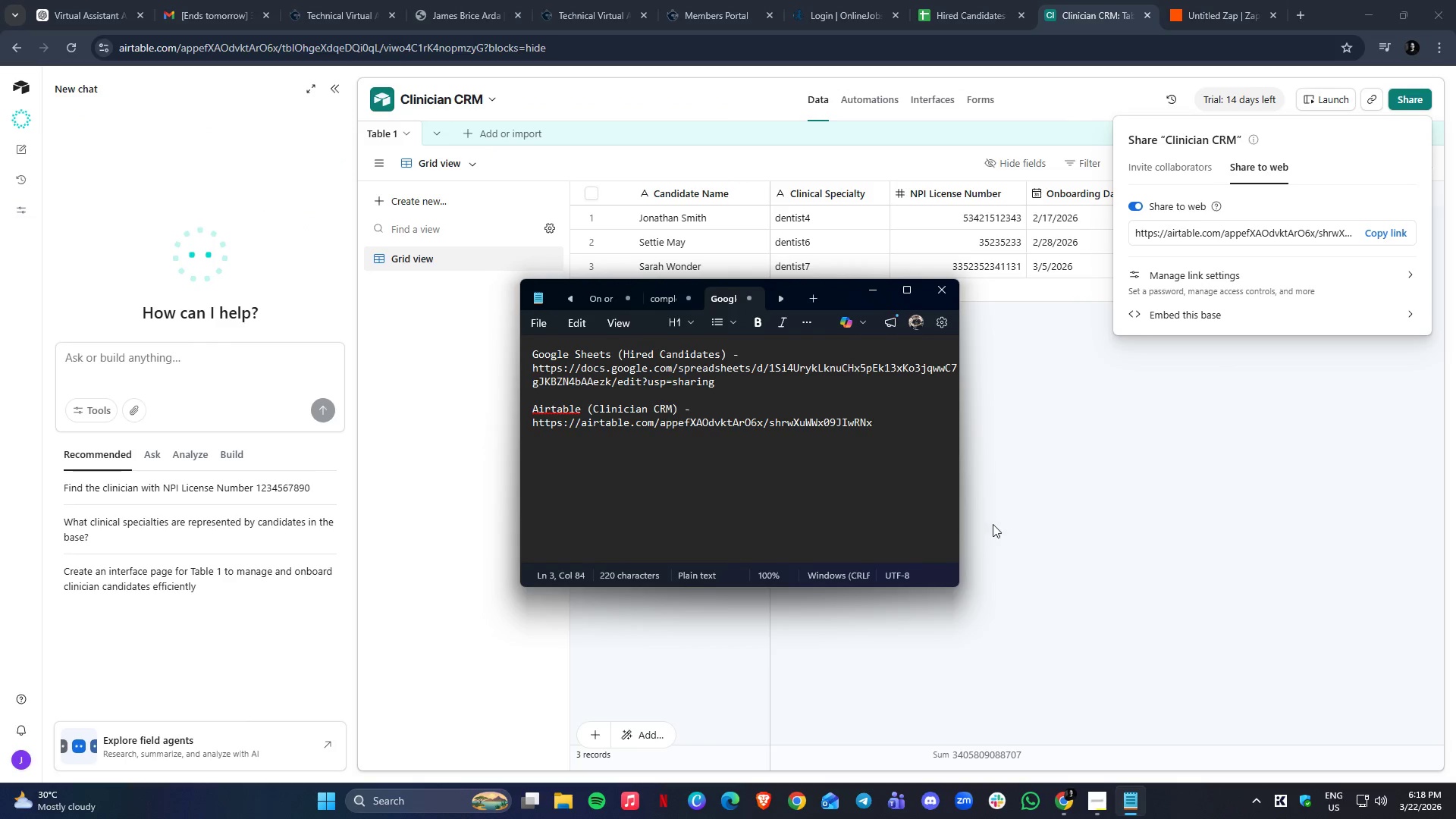 
left_click([1097, 519])
 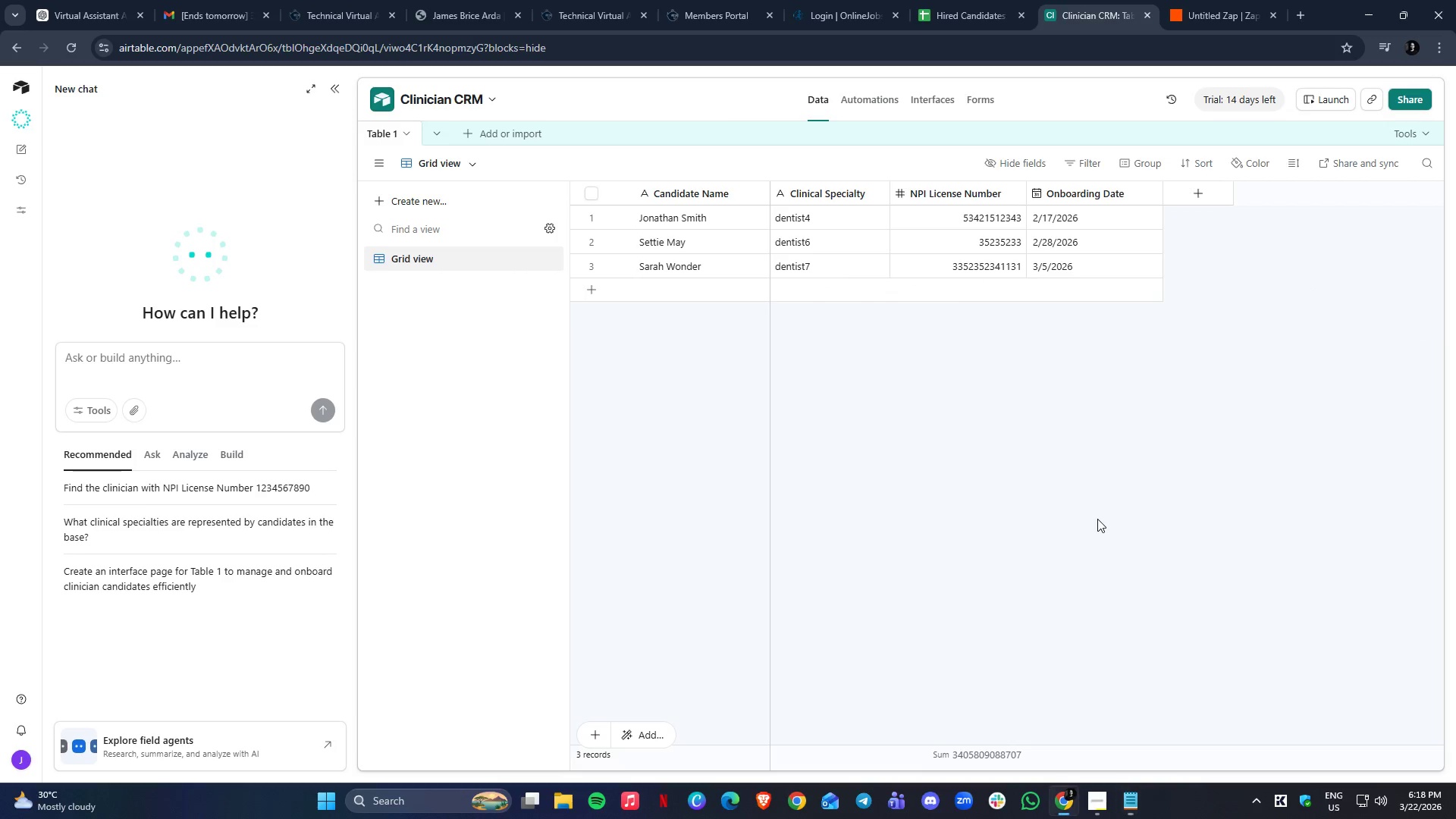 
key(Alt+AltLeft)
 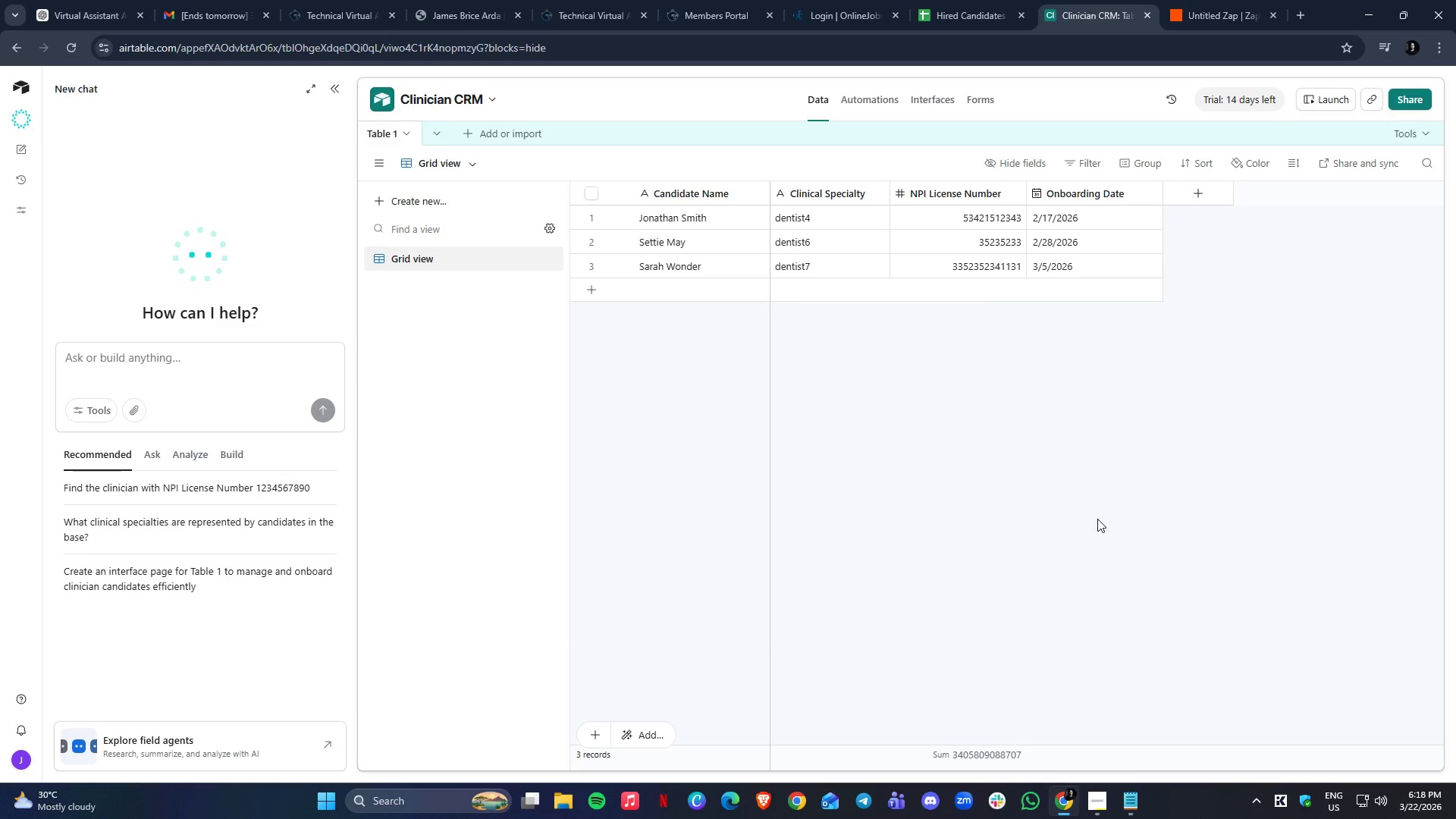 
key(Alt+Tab)
 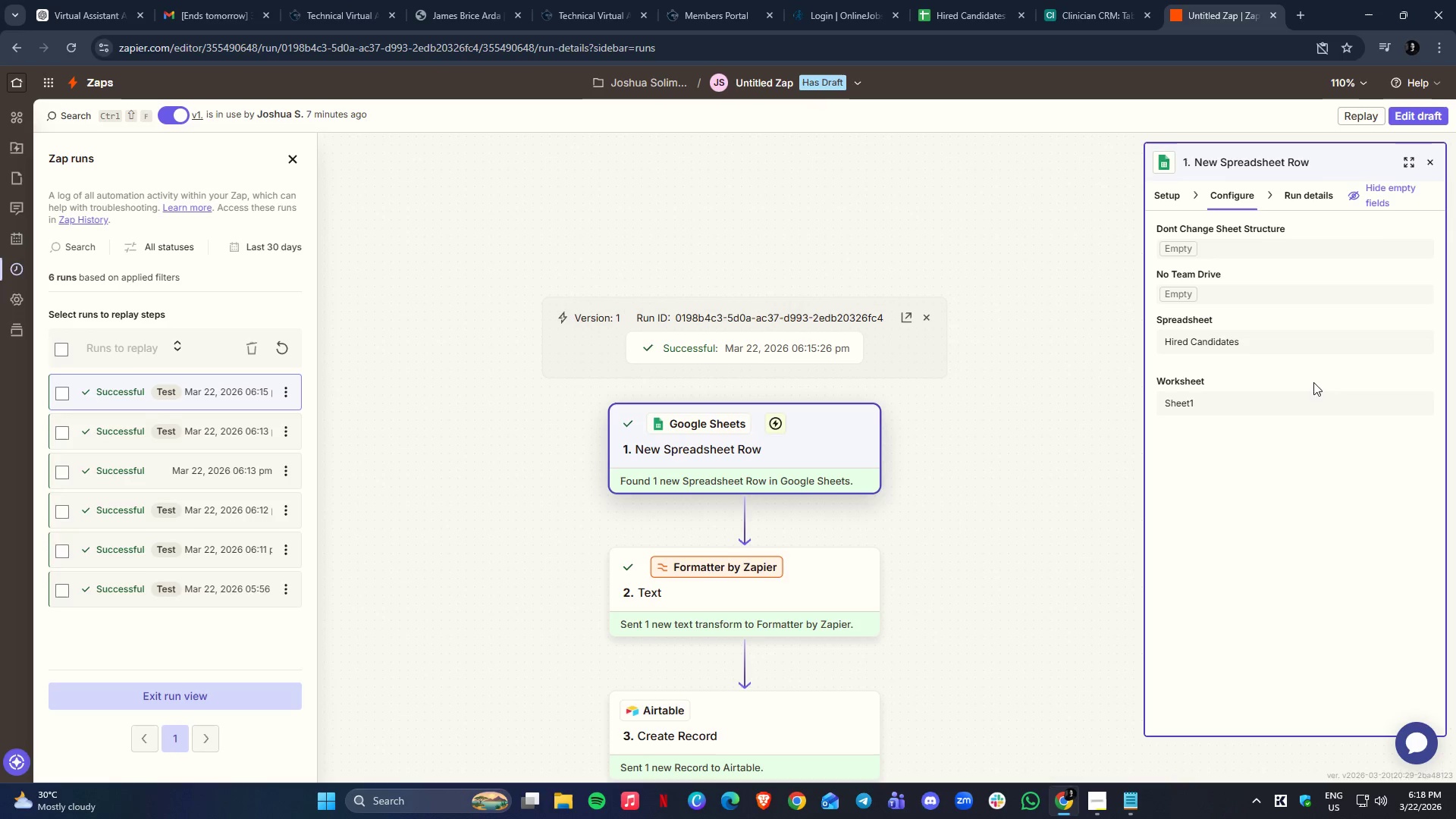 
left_click([1097, 803])